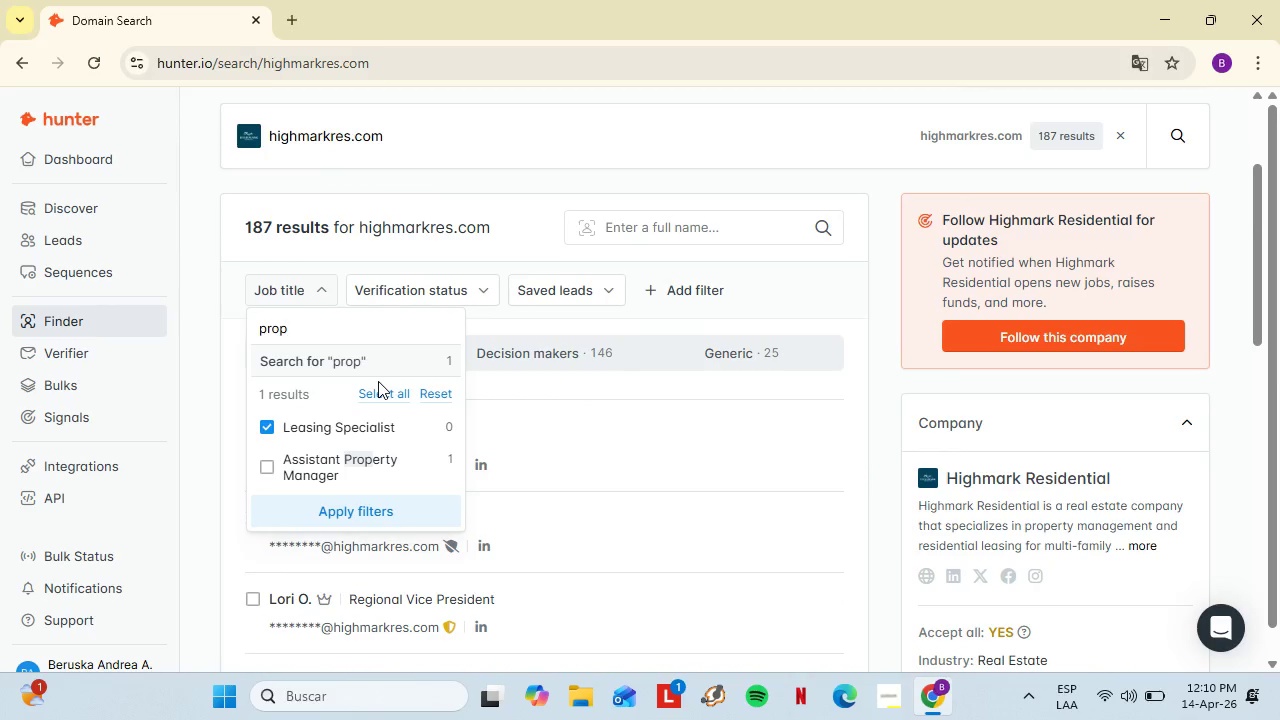 
key(Backspace)
 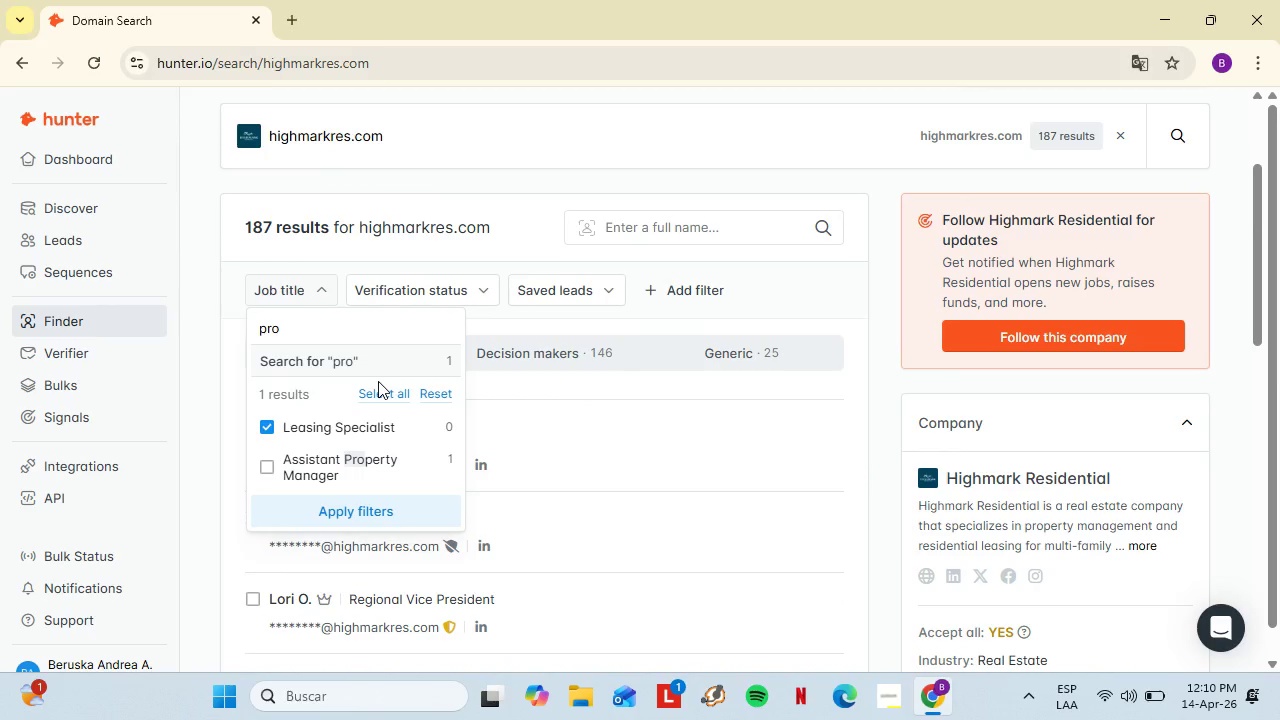 
key(Backspace)
 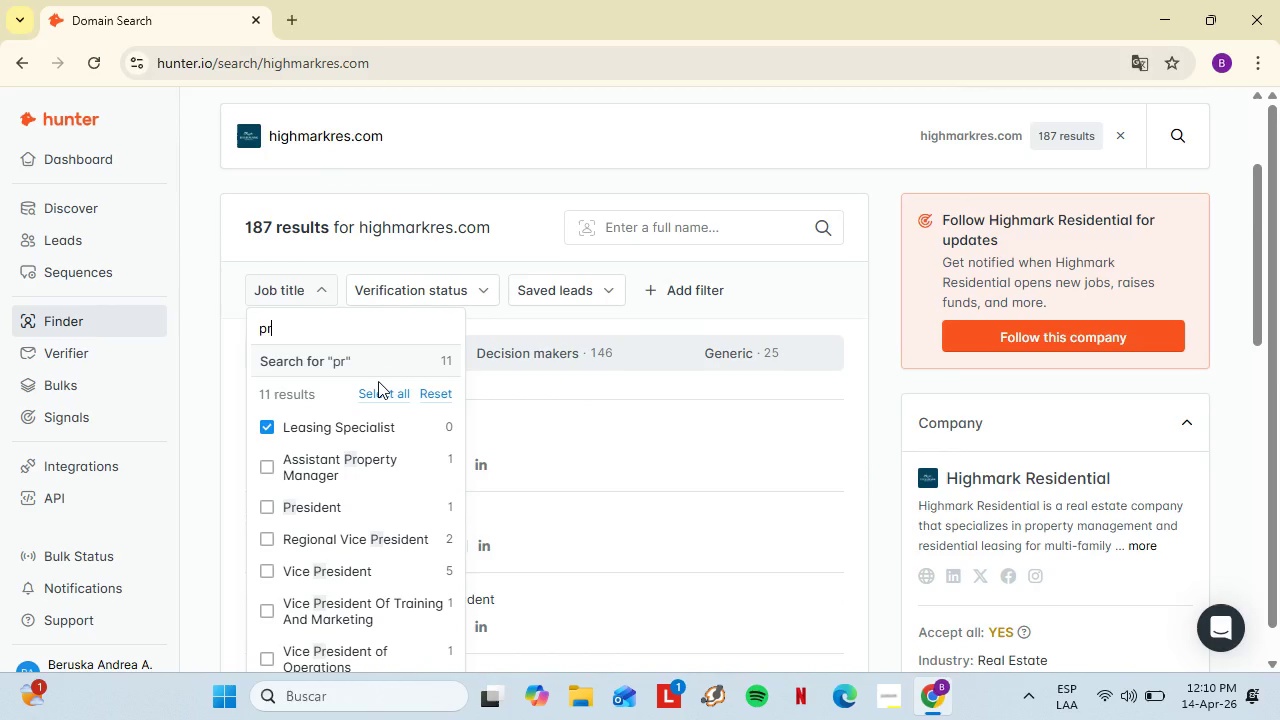 
key(Backspace)
 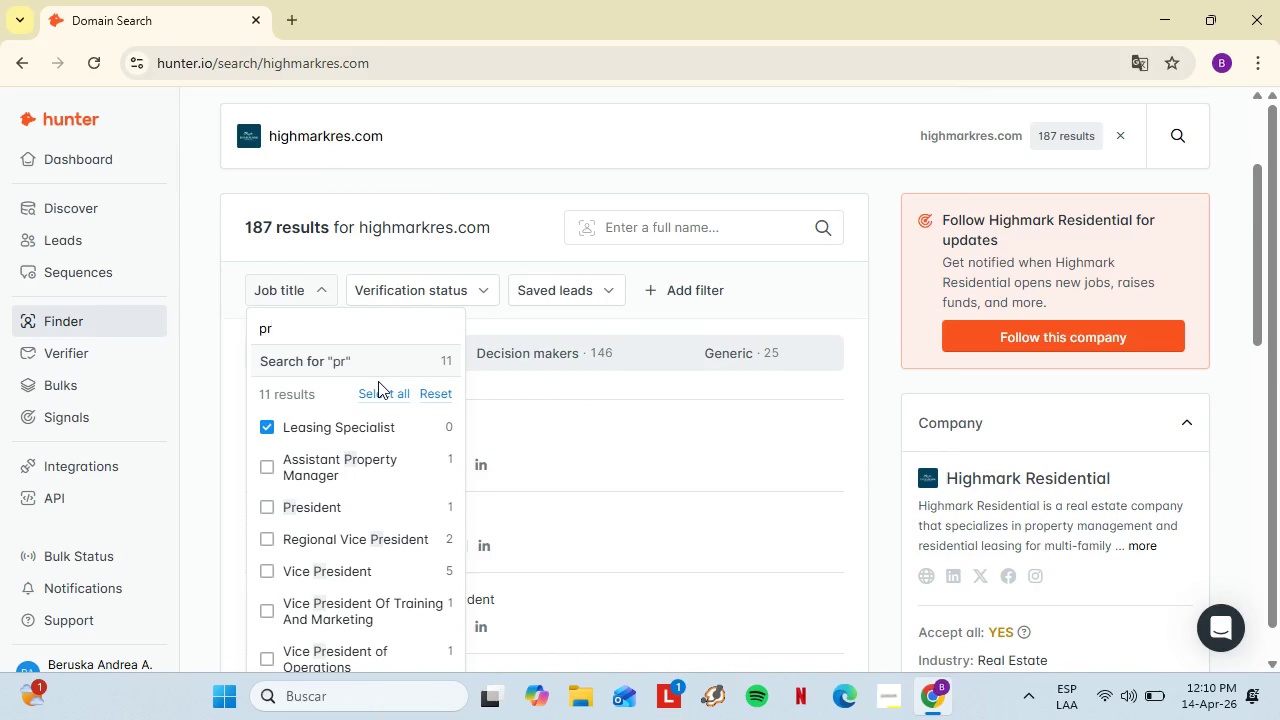 
wait(5.92)
 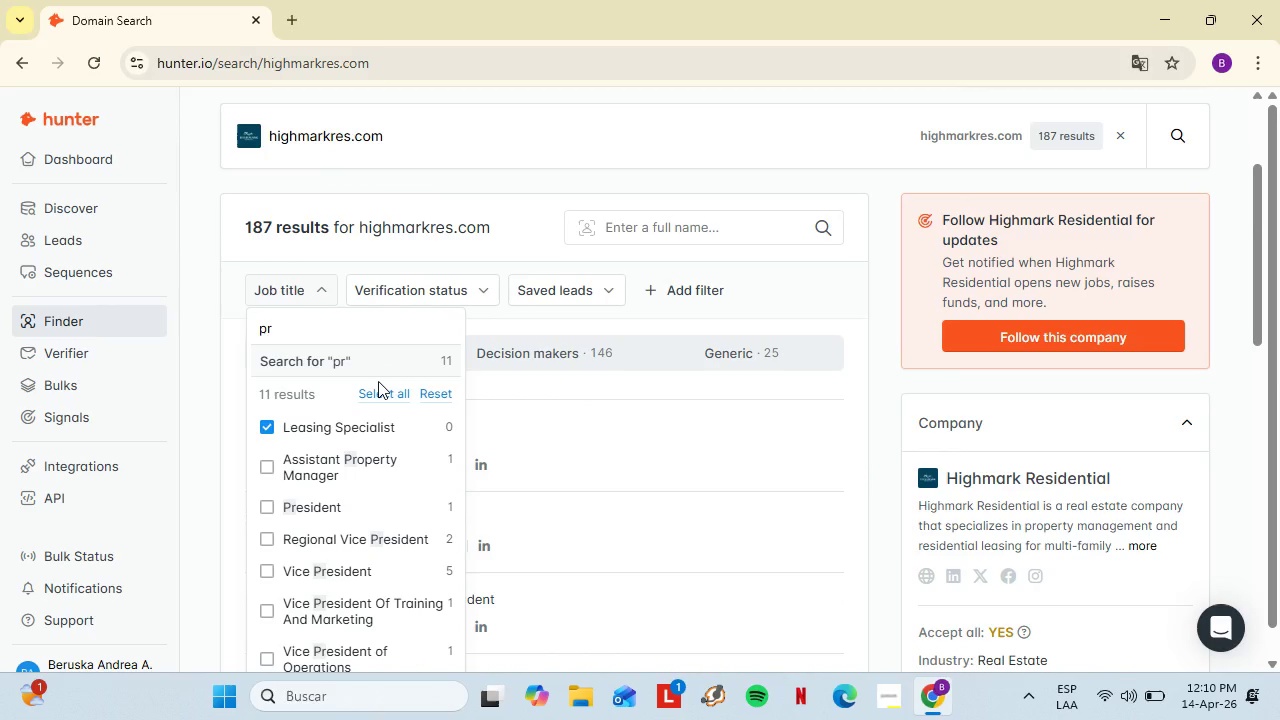 
key(Backspace)
key(Backspace)
key(Backspace)
type(Mana)
key(Backspace)
key(Backspace)
key(Backspace)
key(Backspace)
type(Com)
 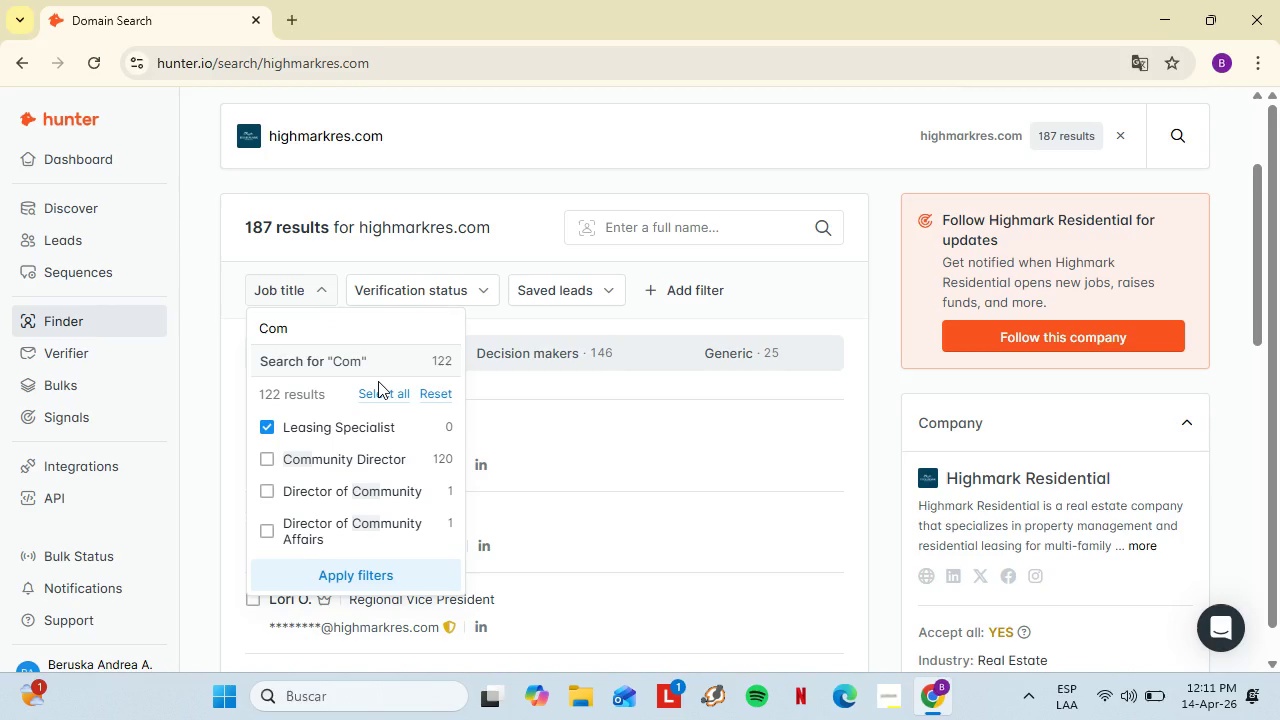 
wait(5.24)
 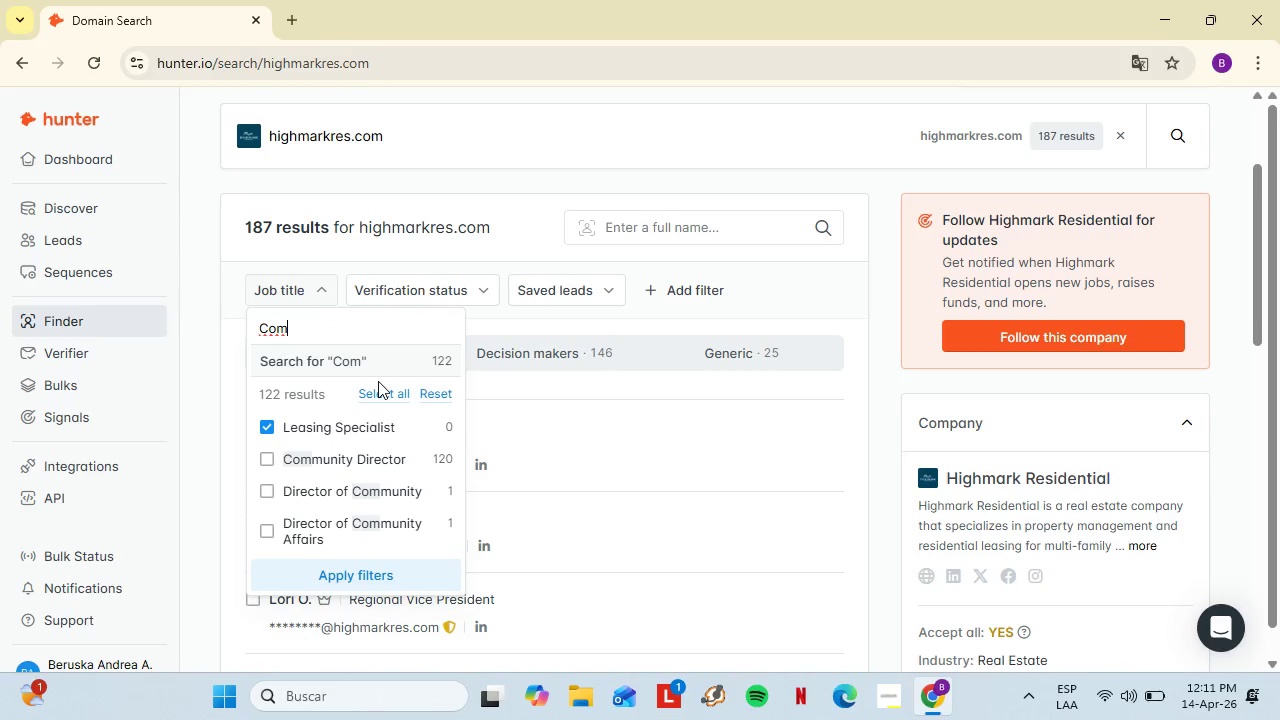 
left_click([271, 493])
 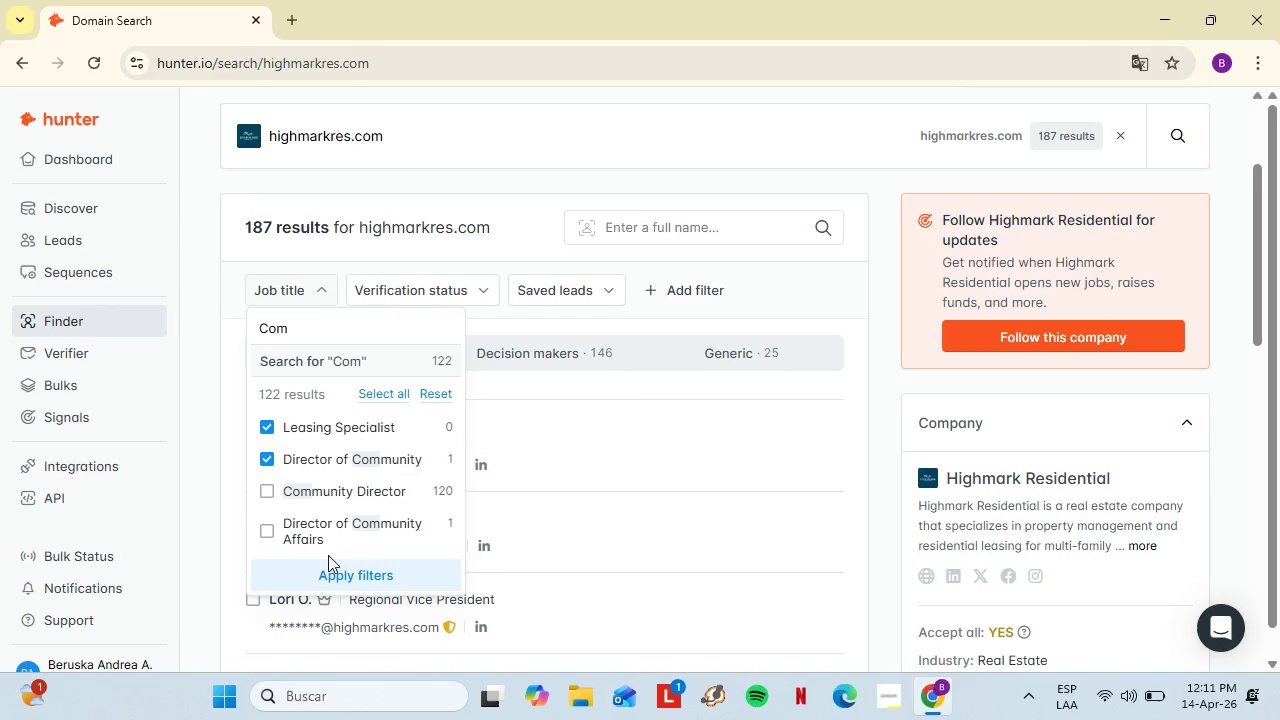 
left_click([272, 485])
 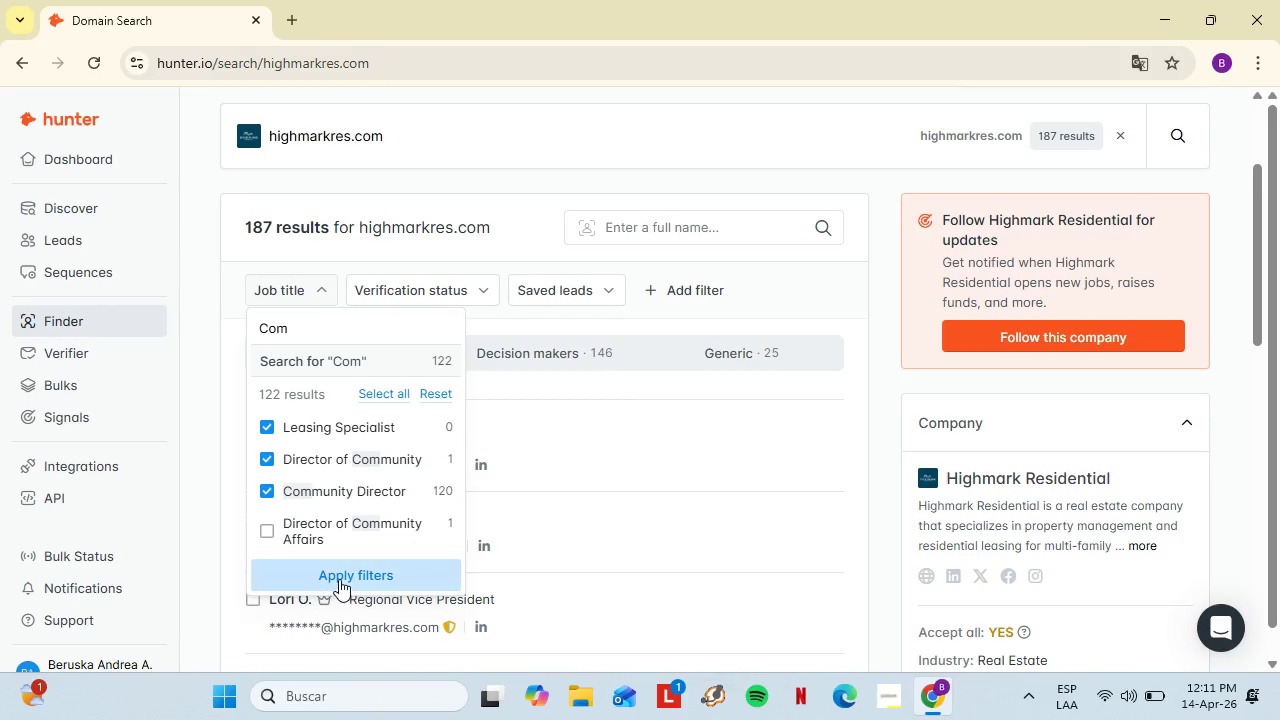 
double_click([339, 579])
 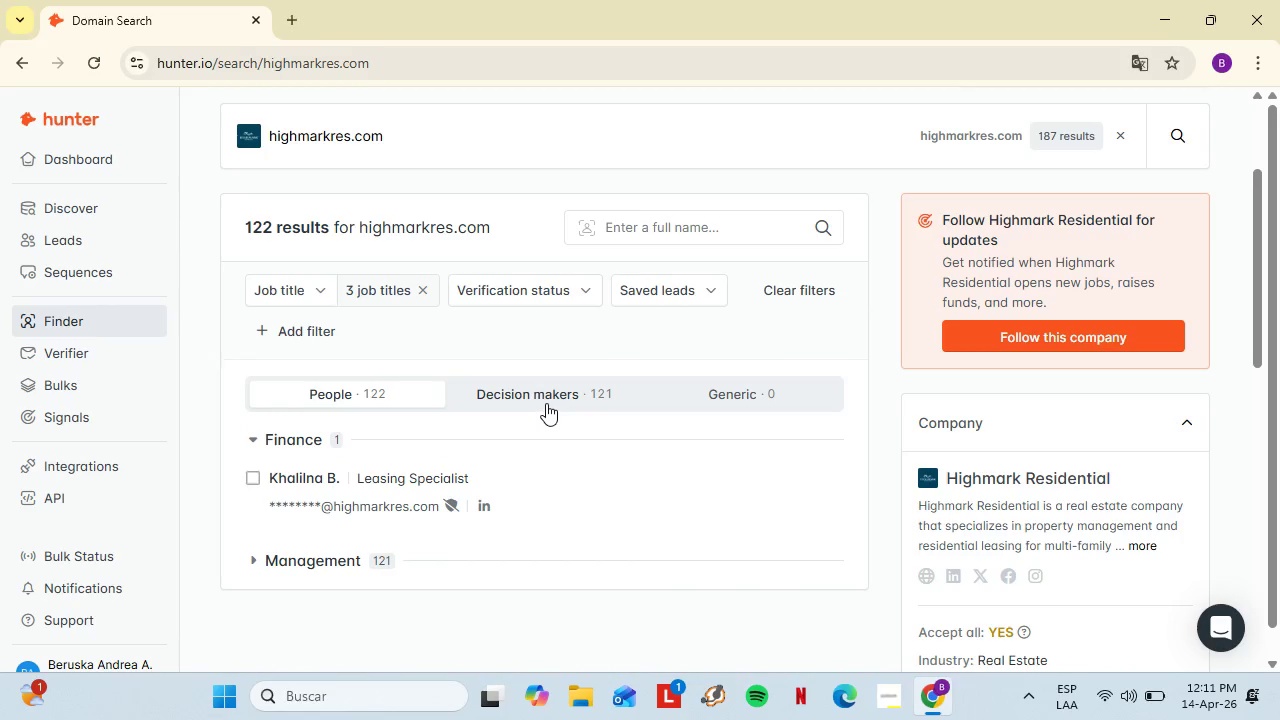 
left_click([546, 402])
 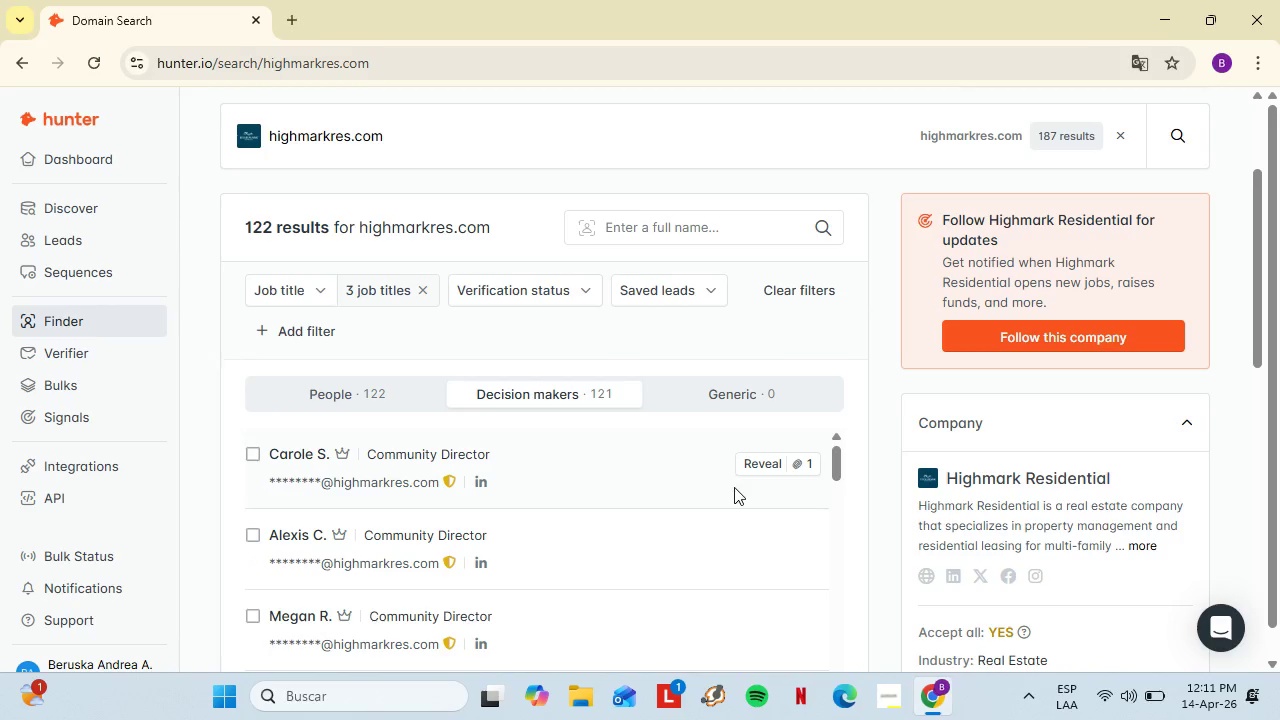 
wait(9.53)
 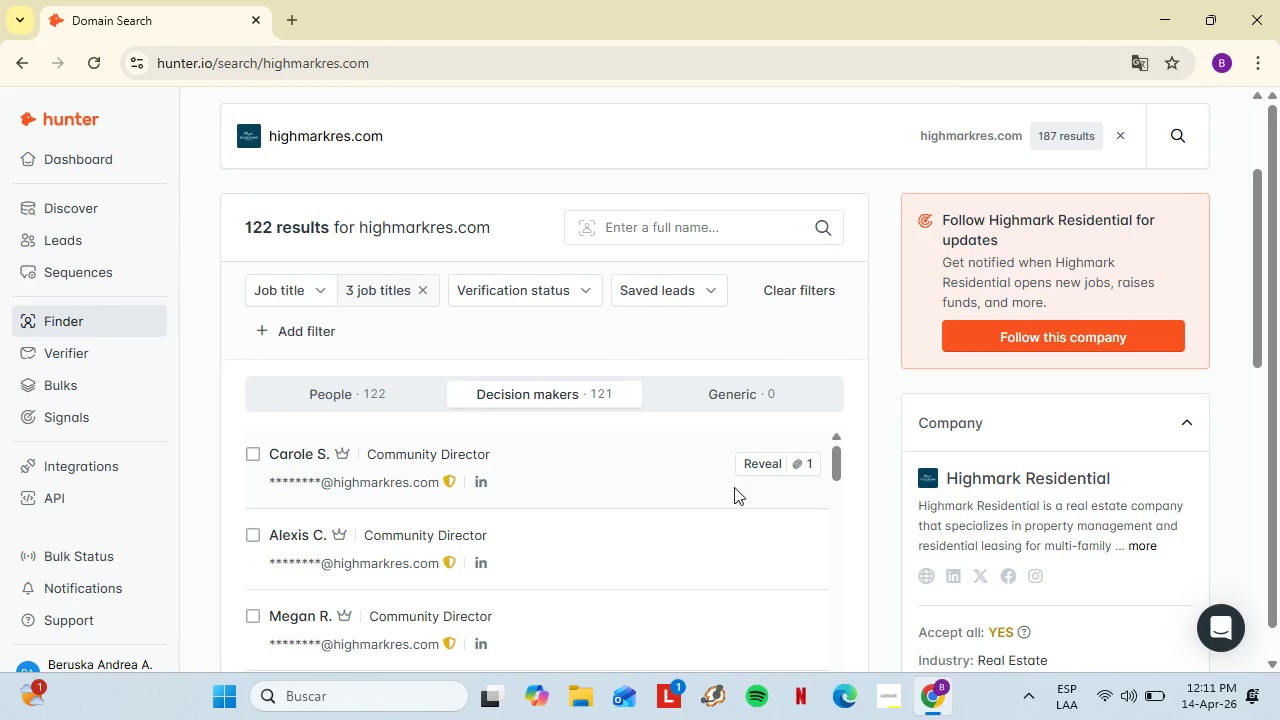 
left_click([347, 387])
 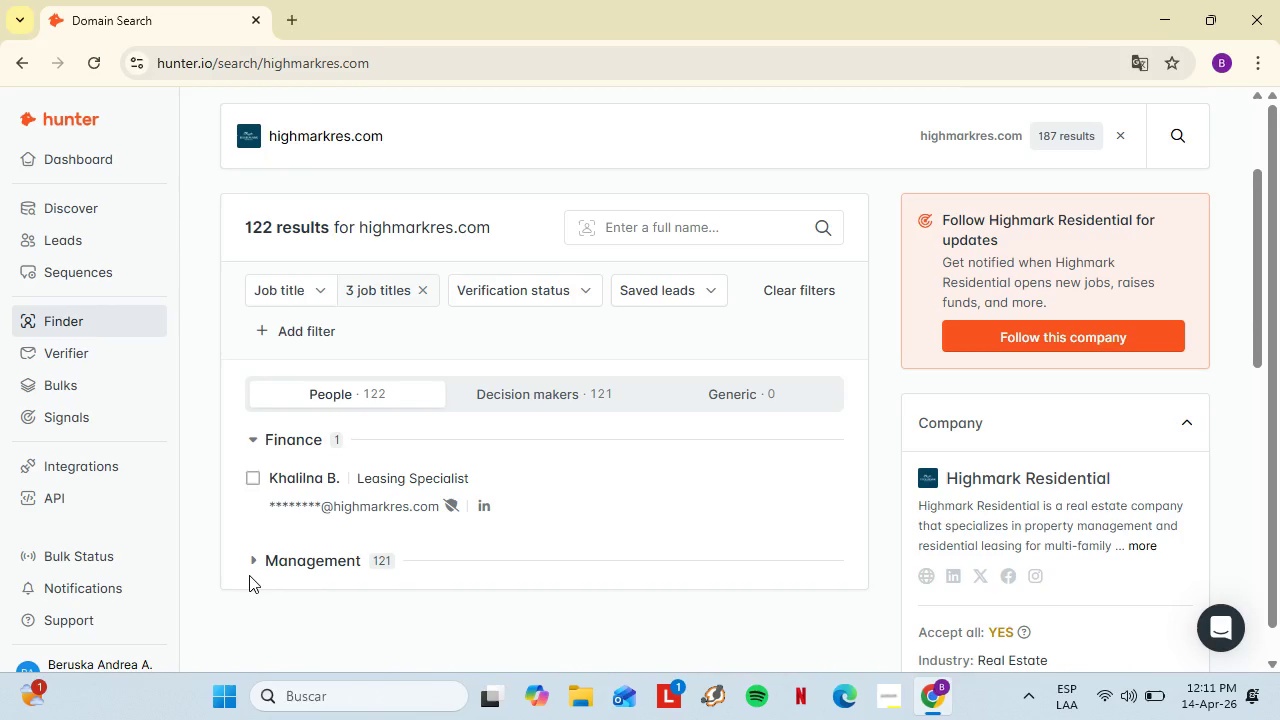 
left_click([251, 559])
 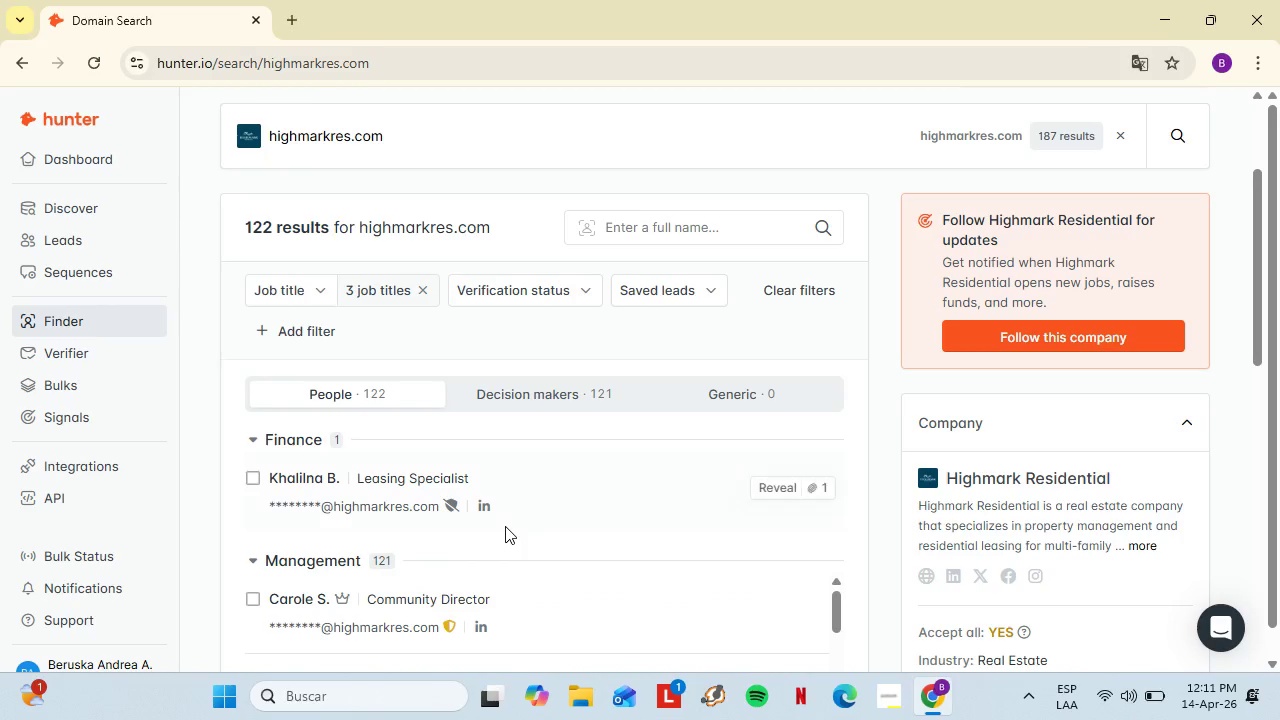 
scroll: coordinate [578, 305], scroll_direction: down, amount: 3.0
 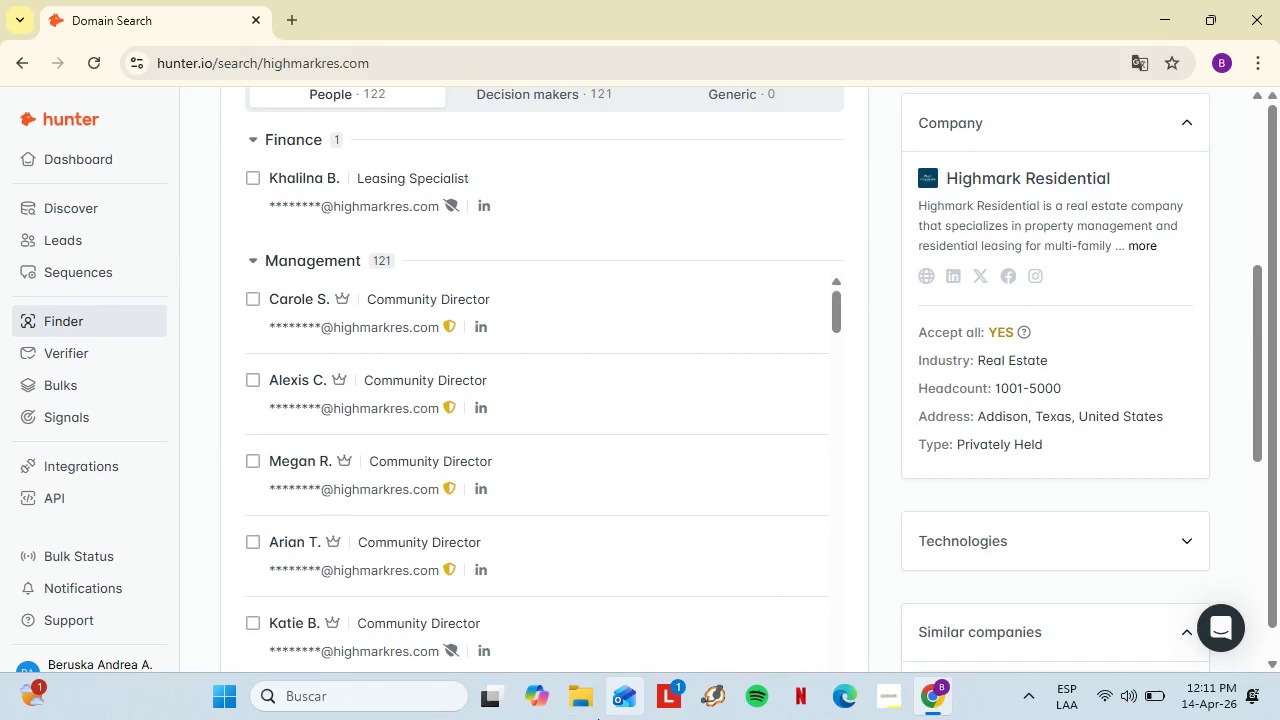 
left_click([504, 690])
 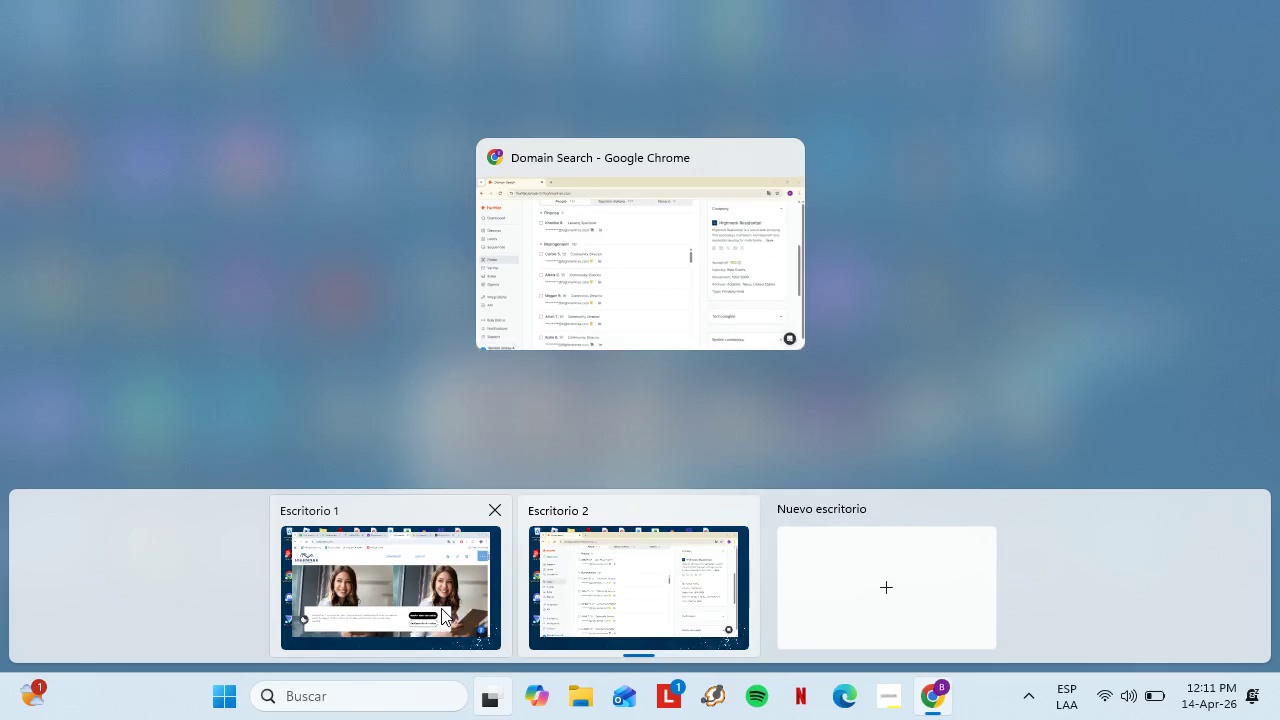 
left_click([441, 608])
 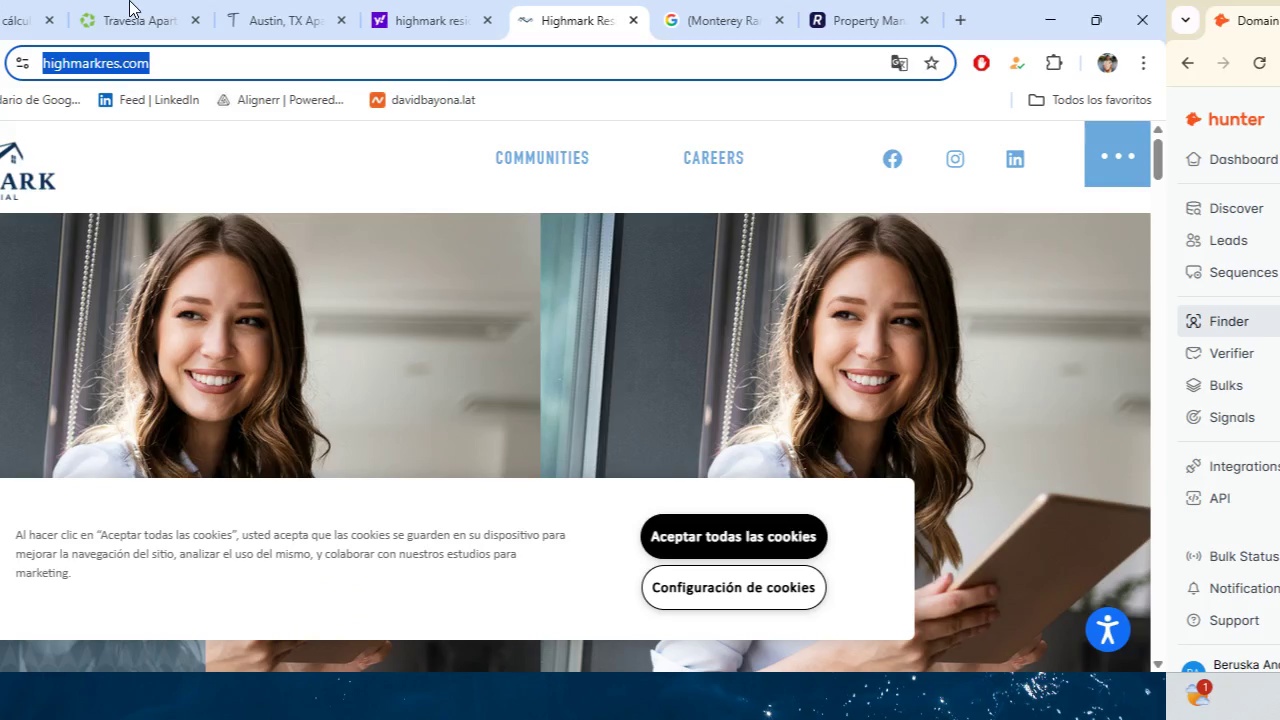 
left_click([93, 1])
 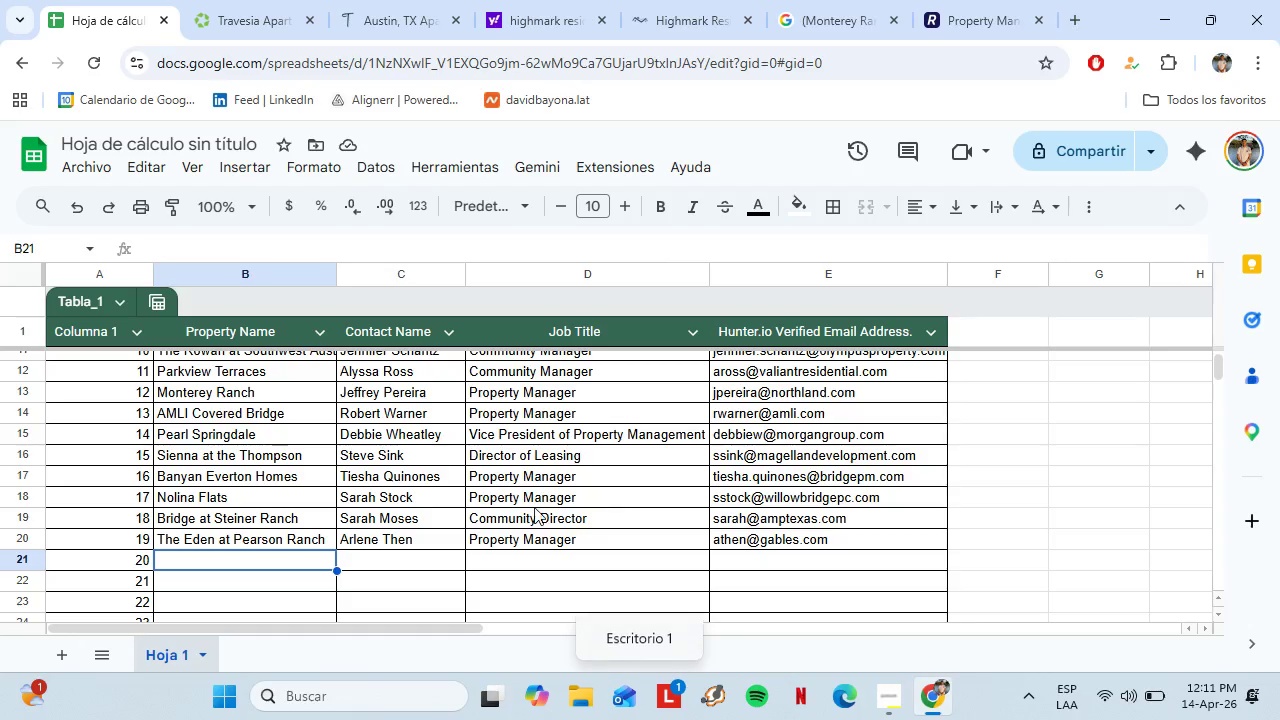 
left_click([534, 507])
 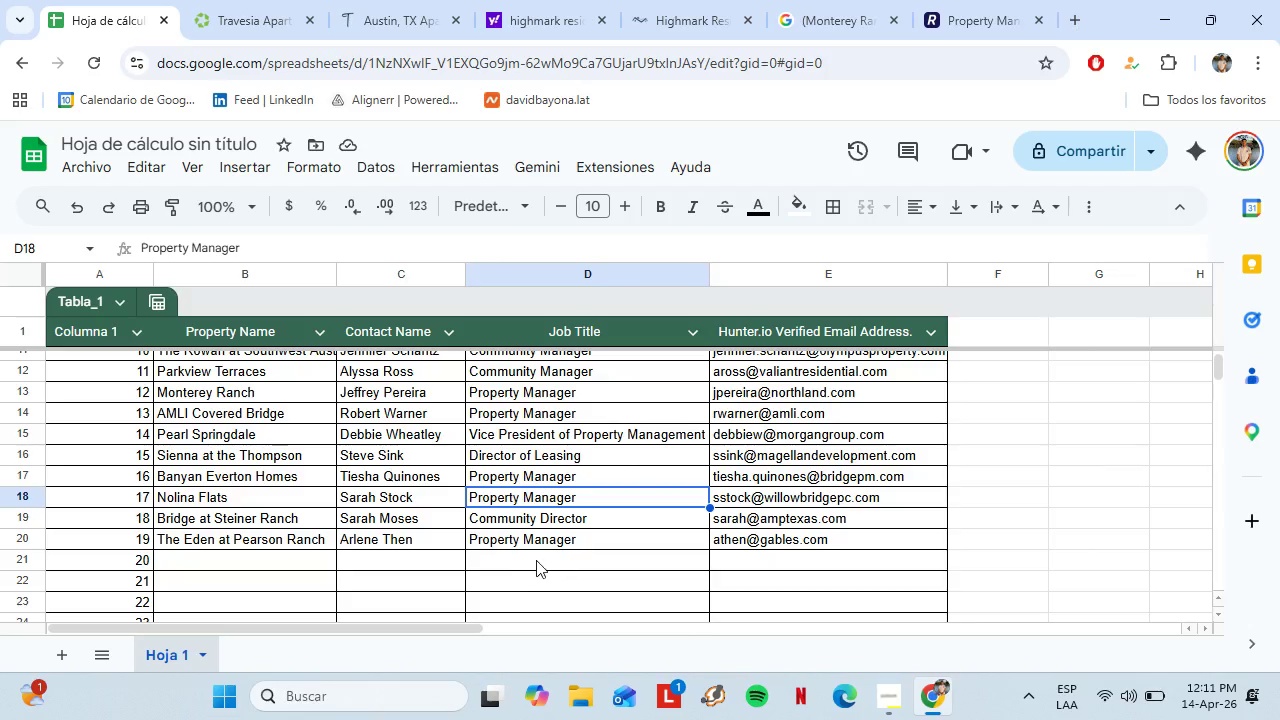 
left_click([536, 559])
 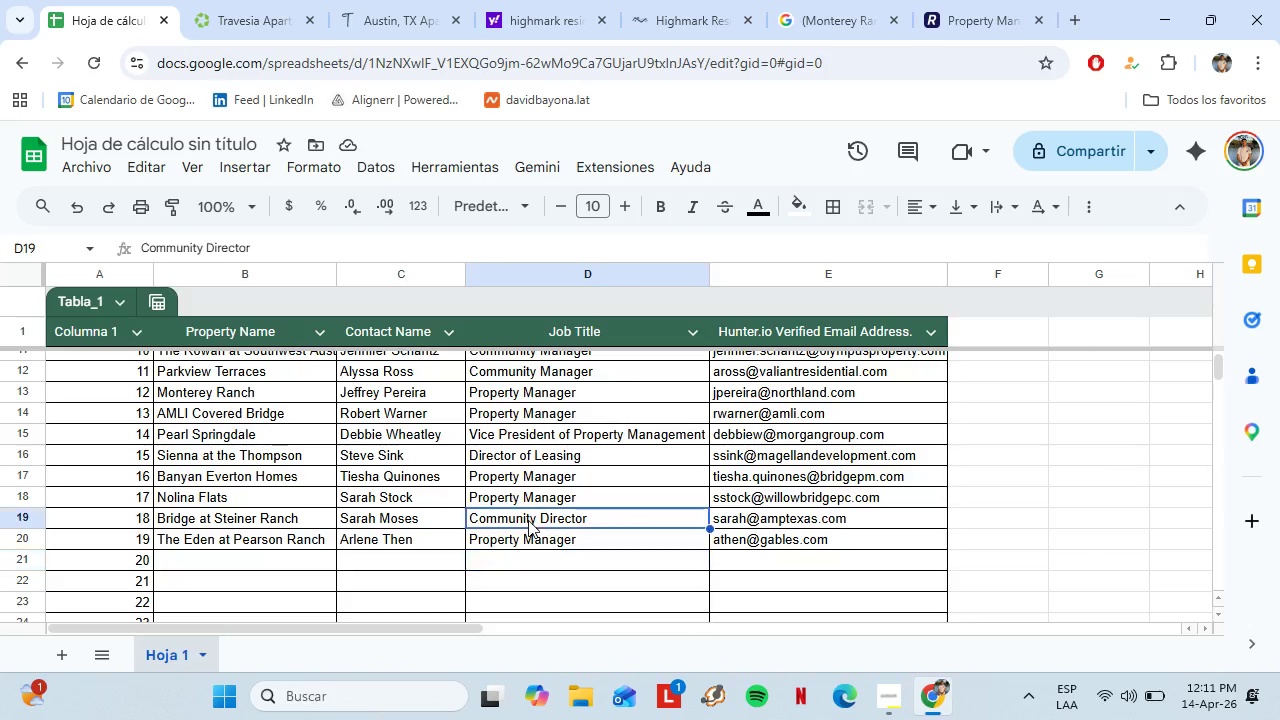 
left_click([528, 520])
 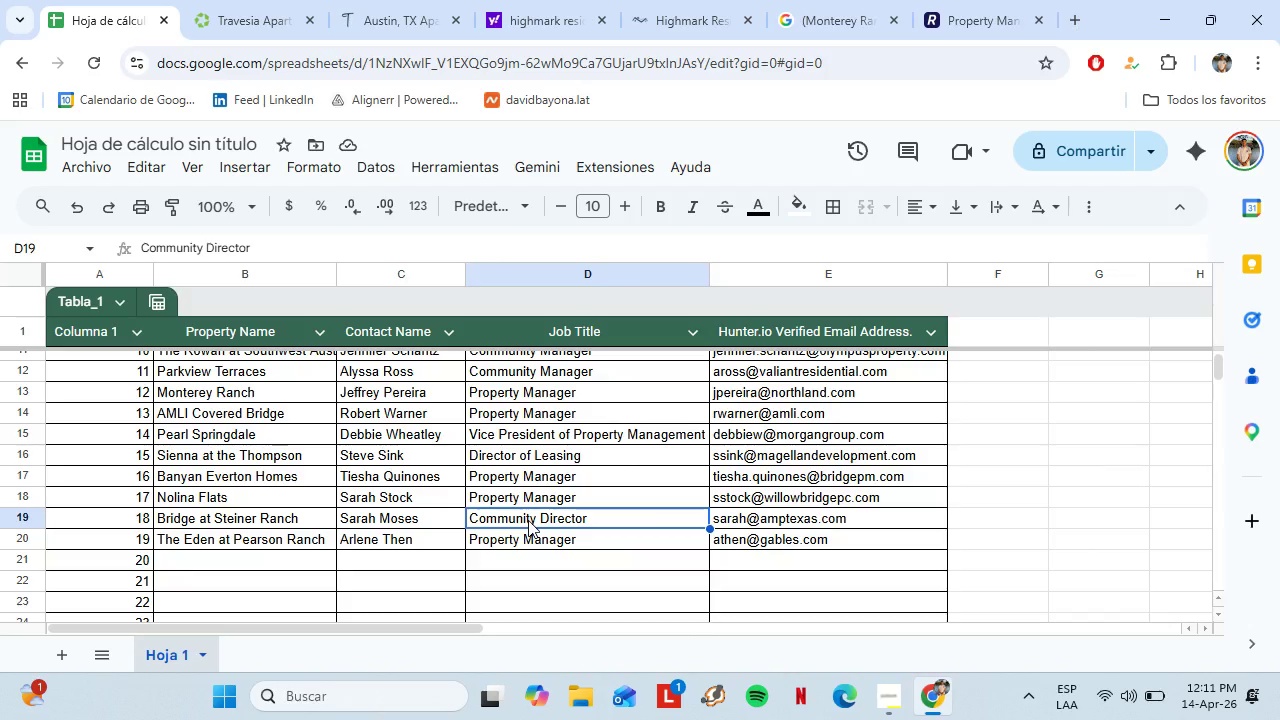 
key(Control+C)
 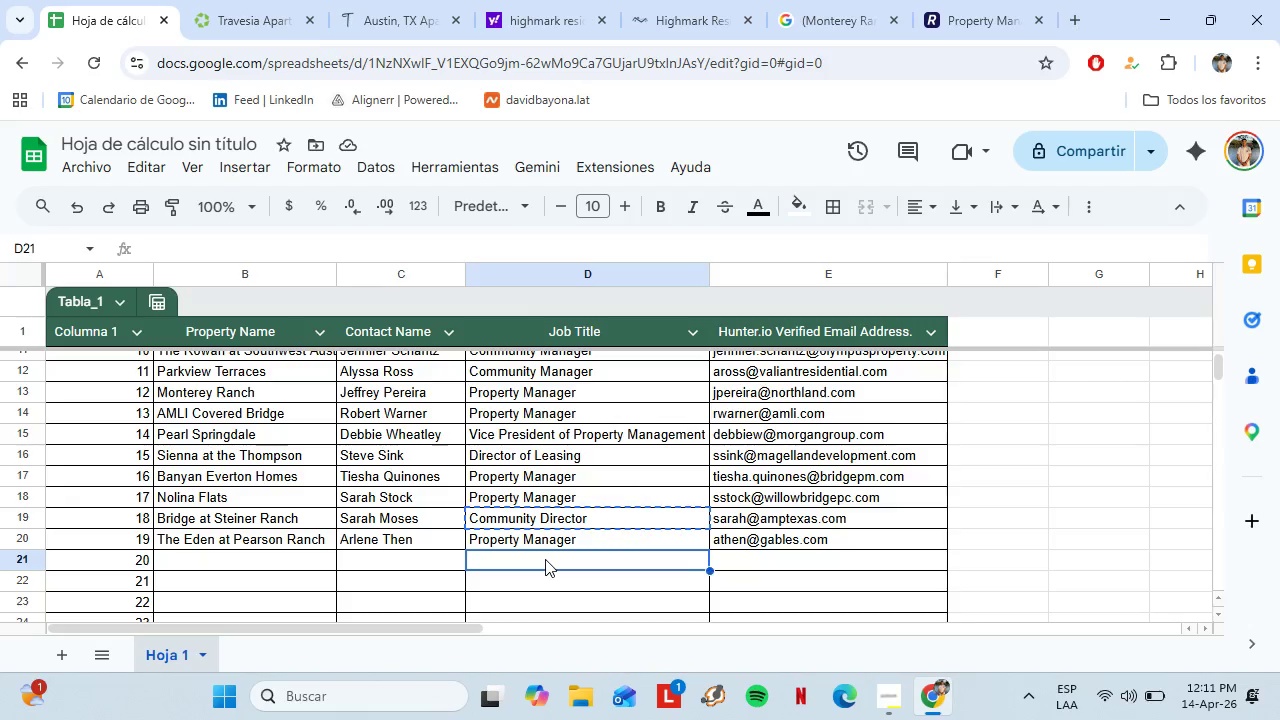 
left_click([545, 559])
 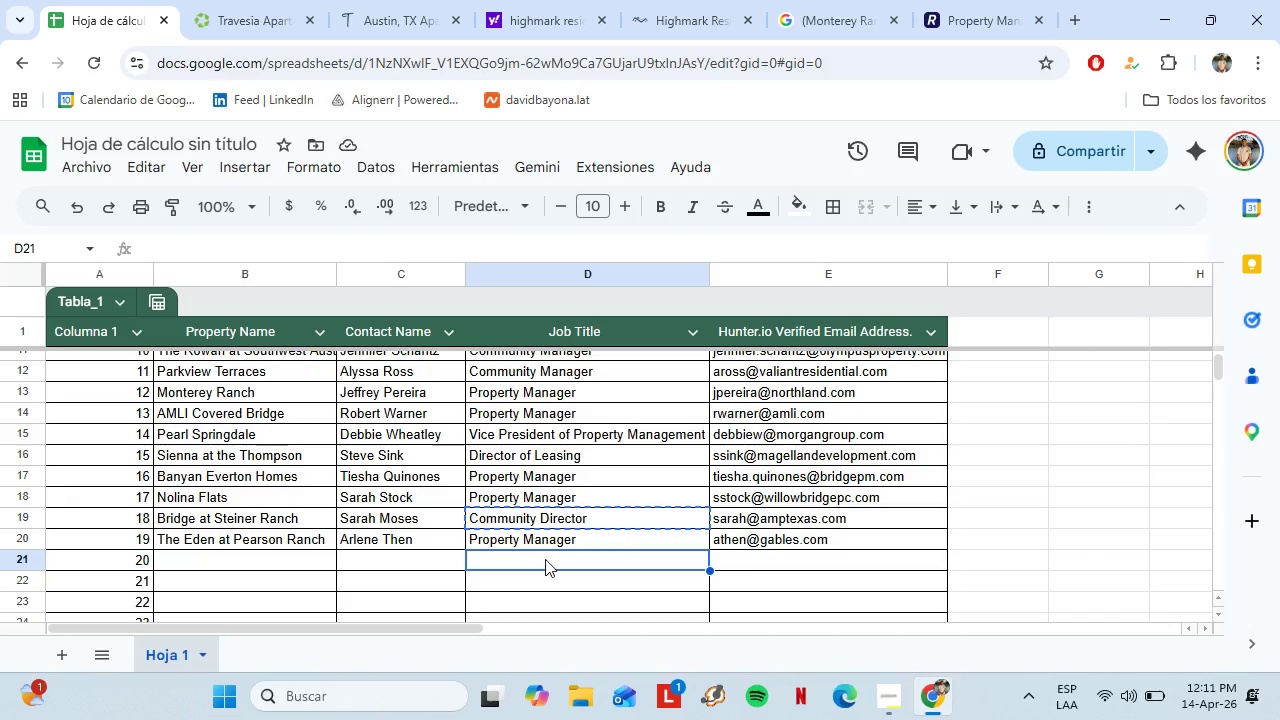 
key(Control+V)
 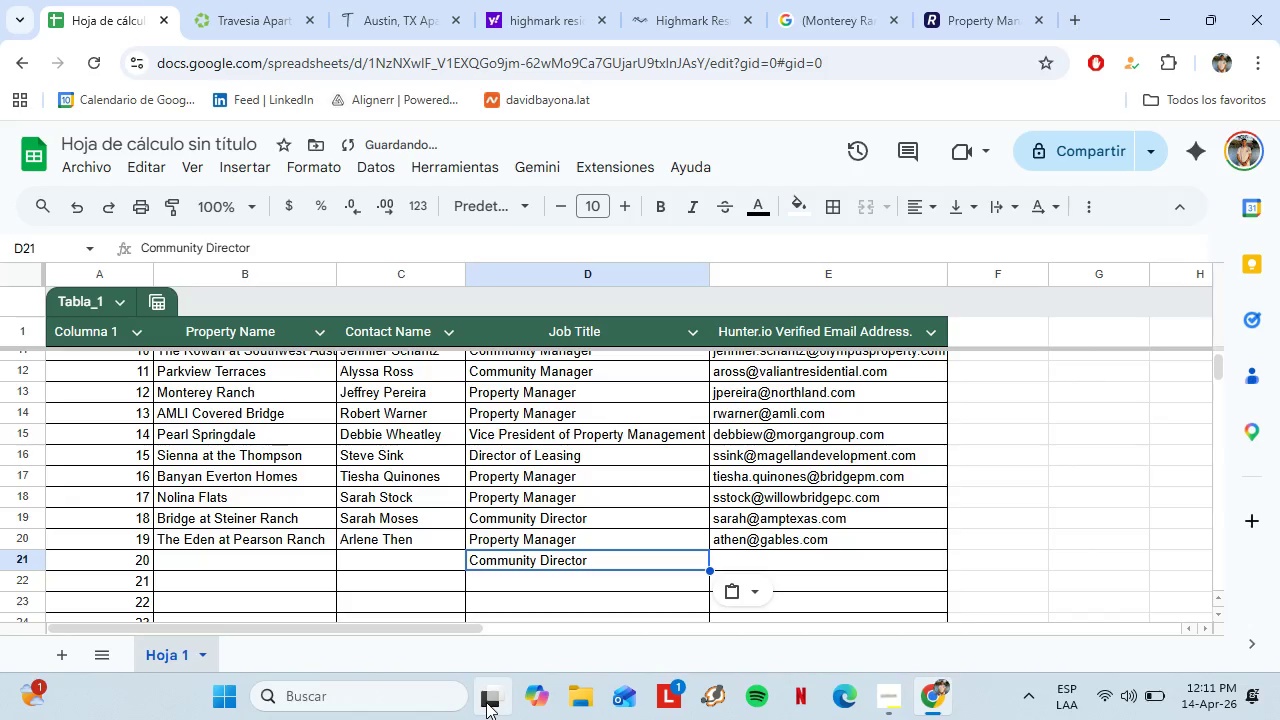 
left_click([486, 702])
 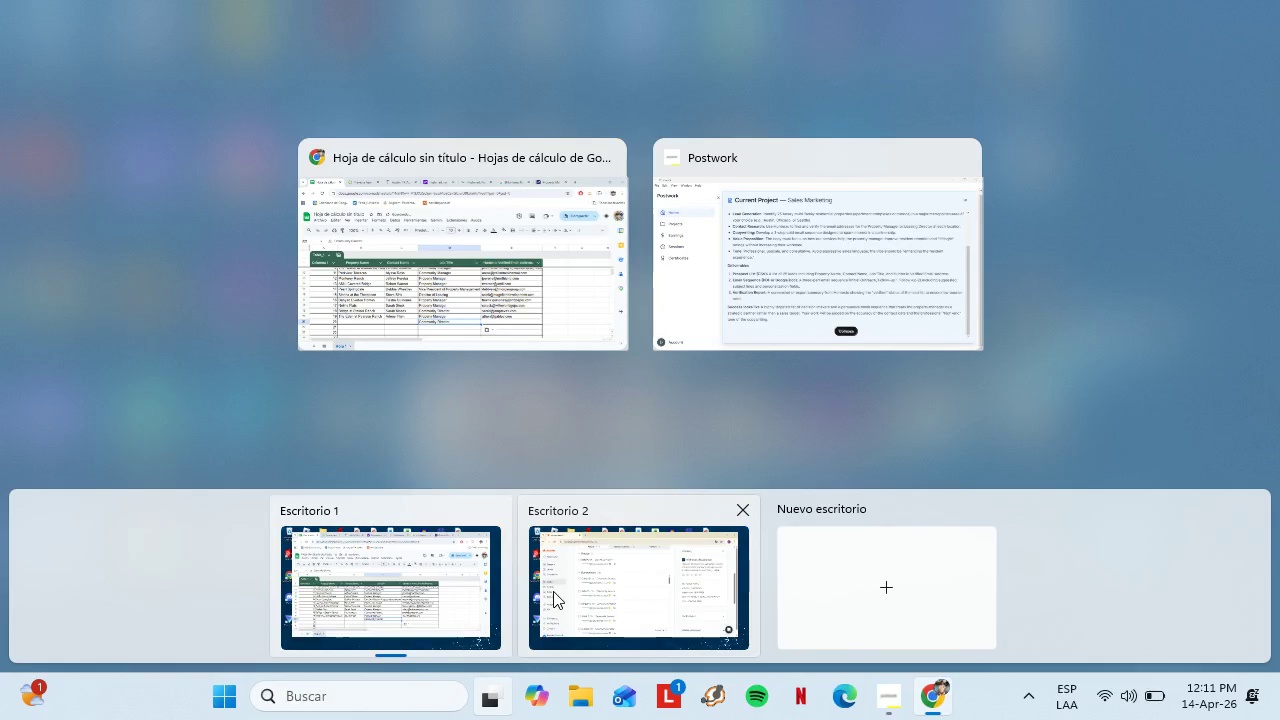 
left_click([553, 591])
 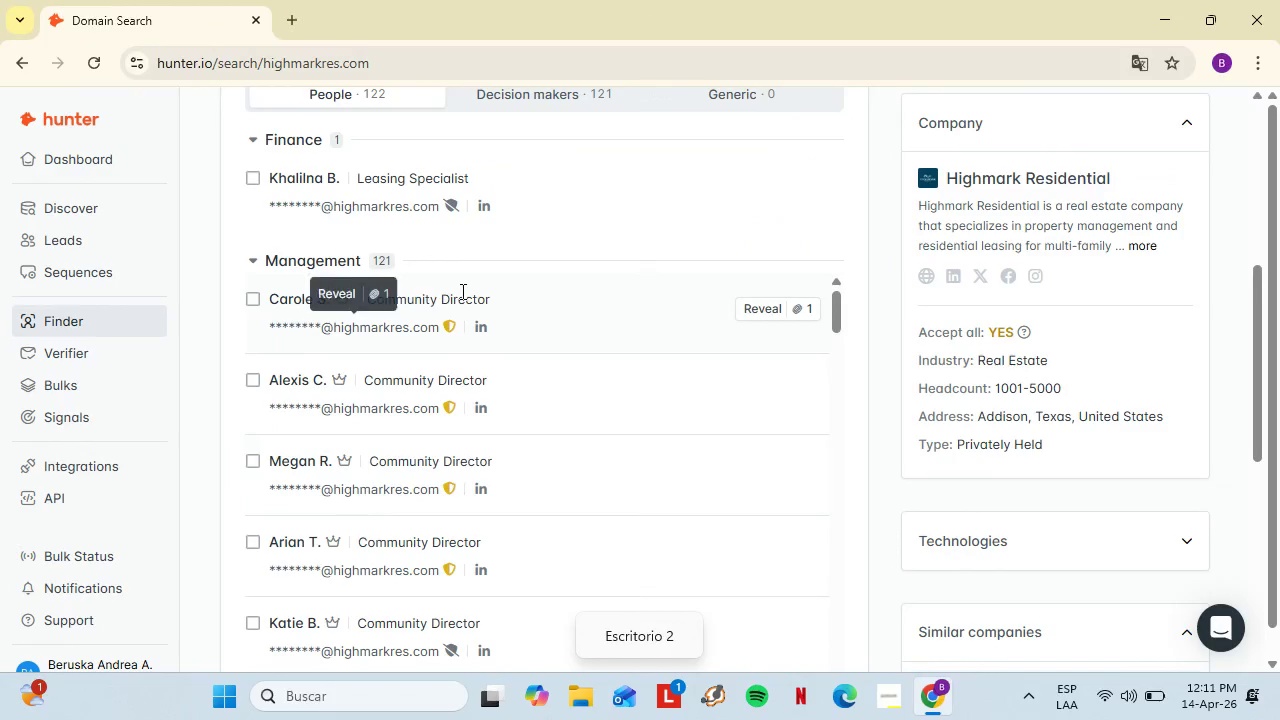 
left_click([766, 305])
 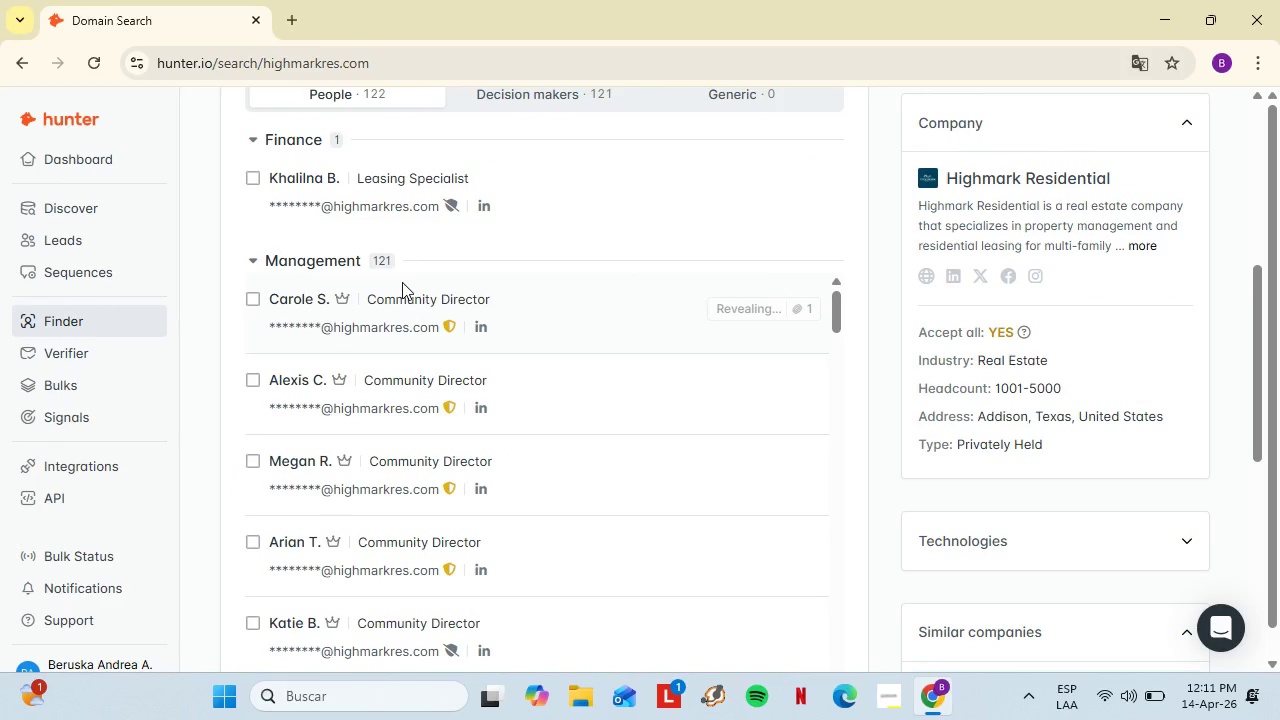 
left_click_drag(start_coordinate=[271, 298], to_coordinate=[352, 306])
 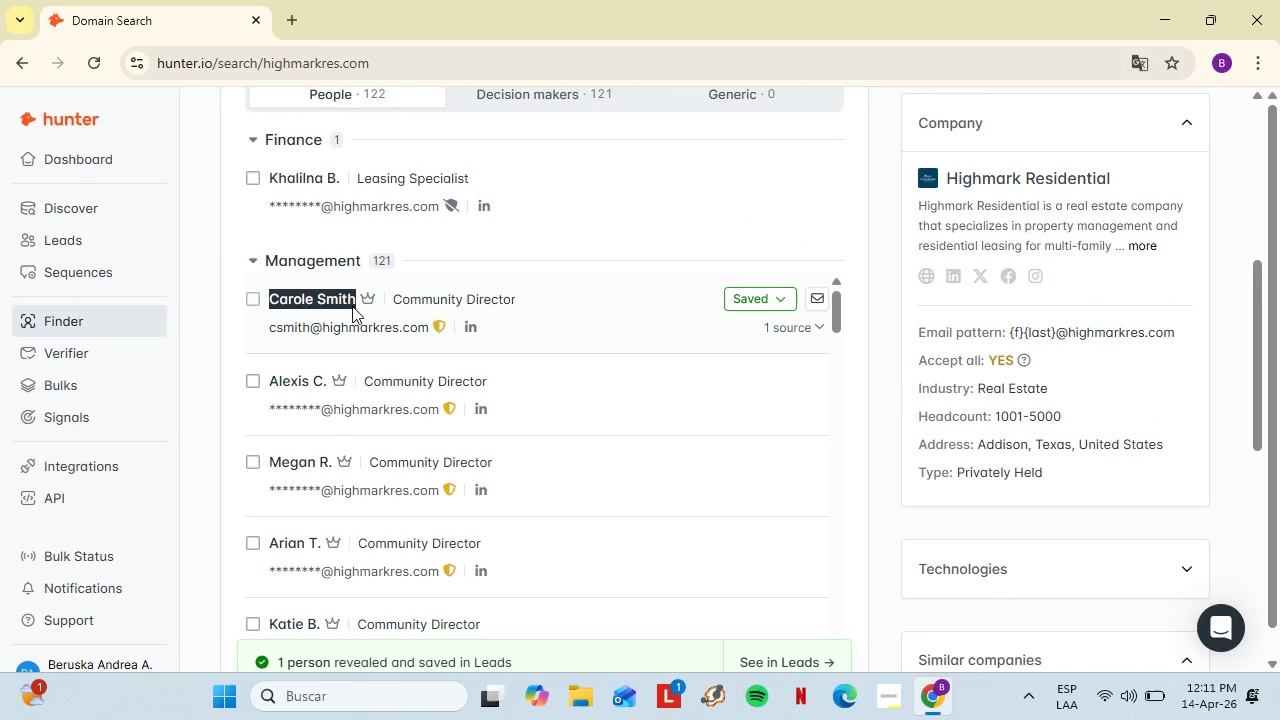 
key(Control+C)
 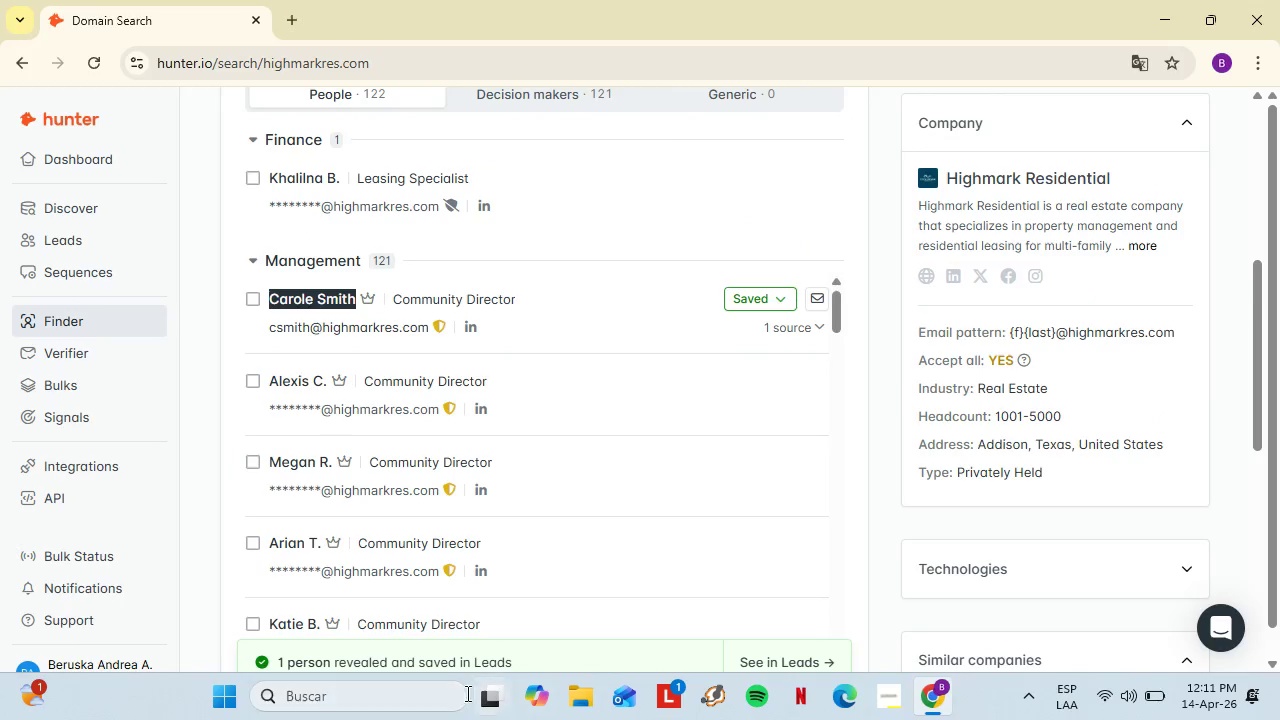 
left_click([482, 695])
 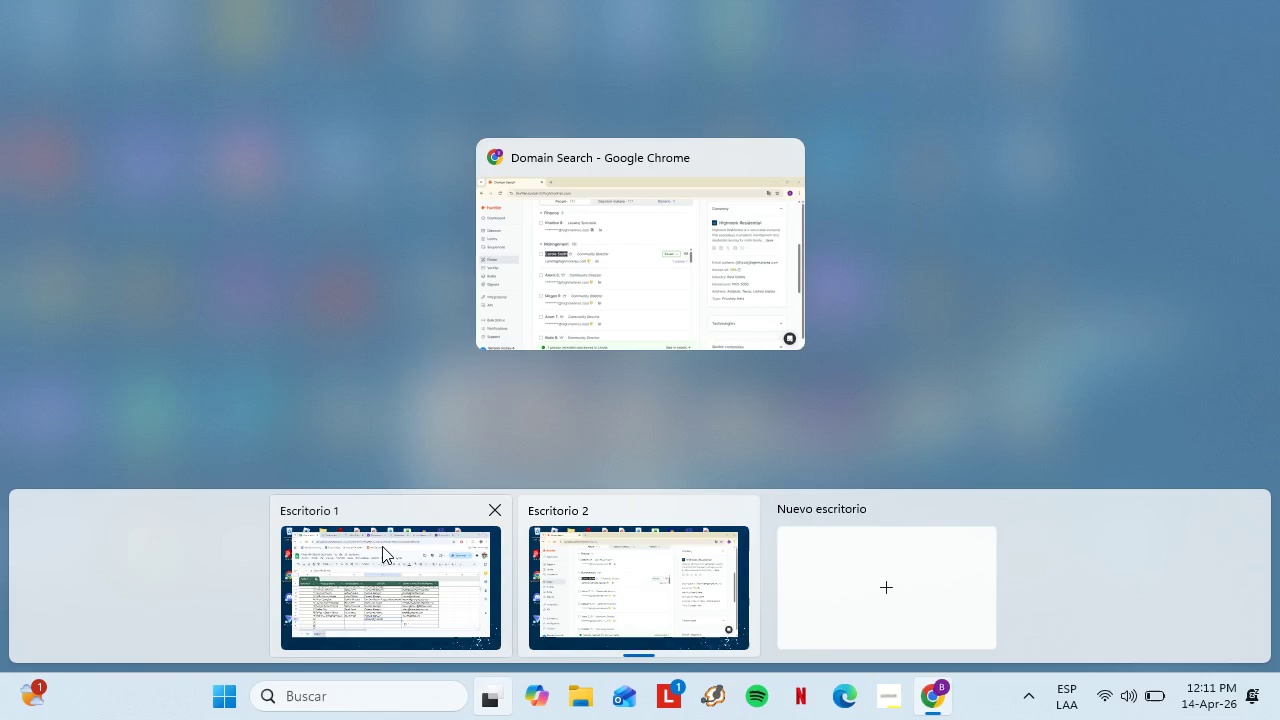 
left_click([382, 546])
 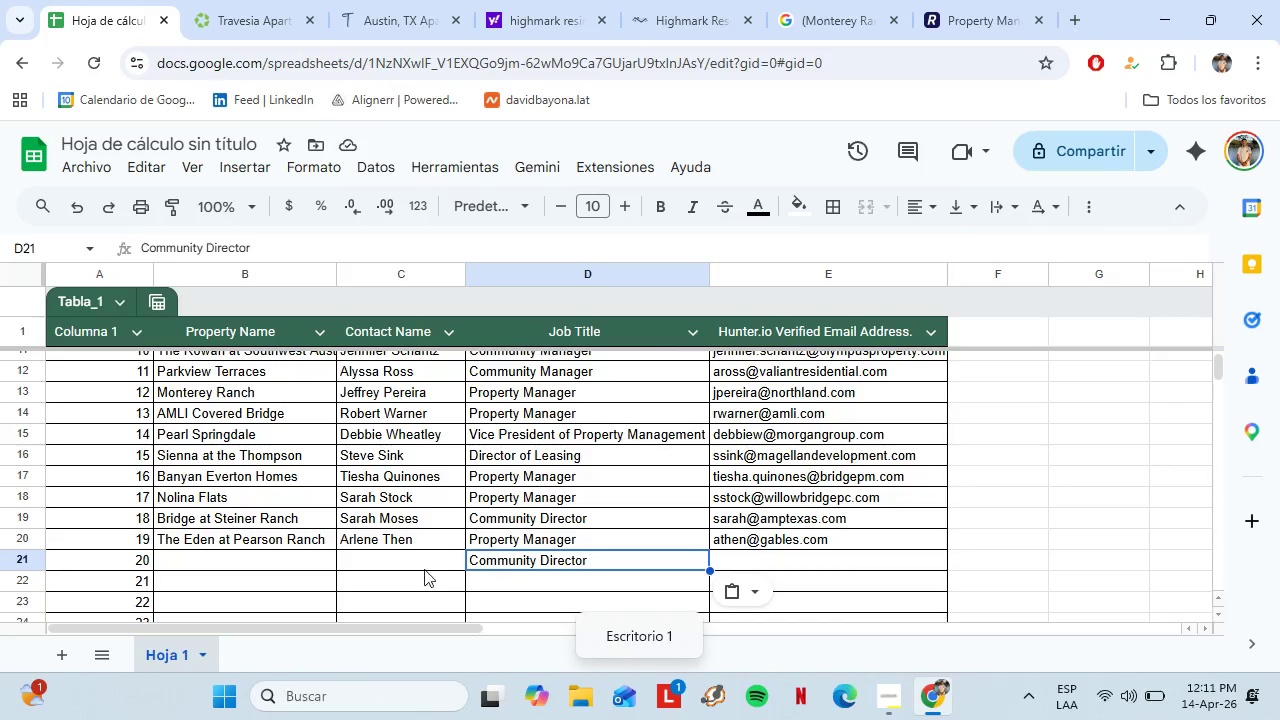 
left_click([416, 563])
 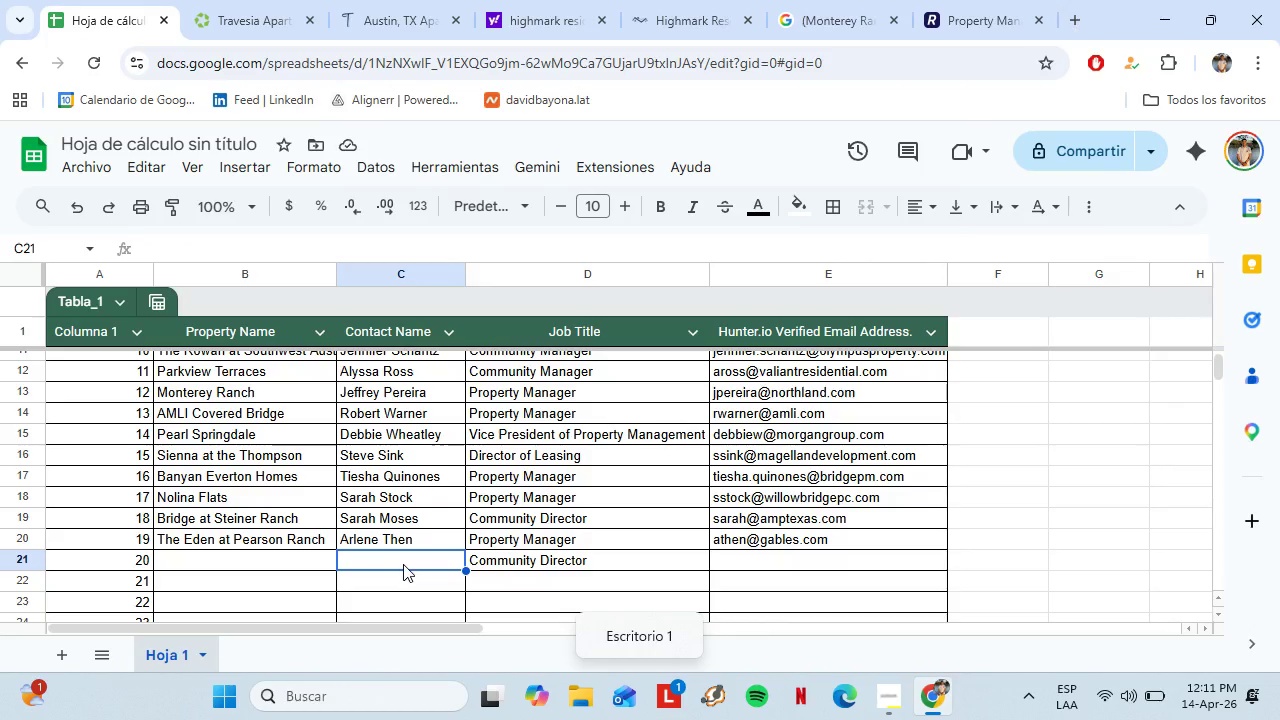 
key(Control+Shift+V)
 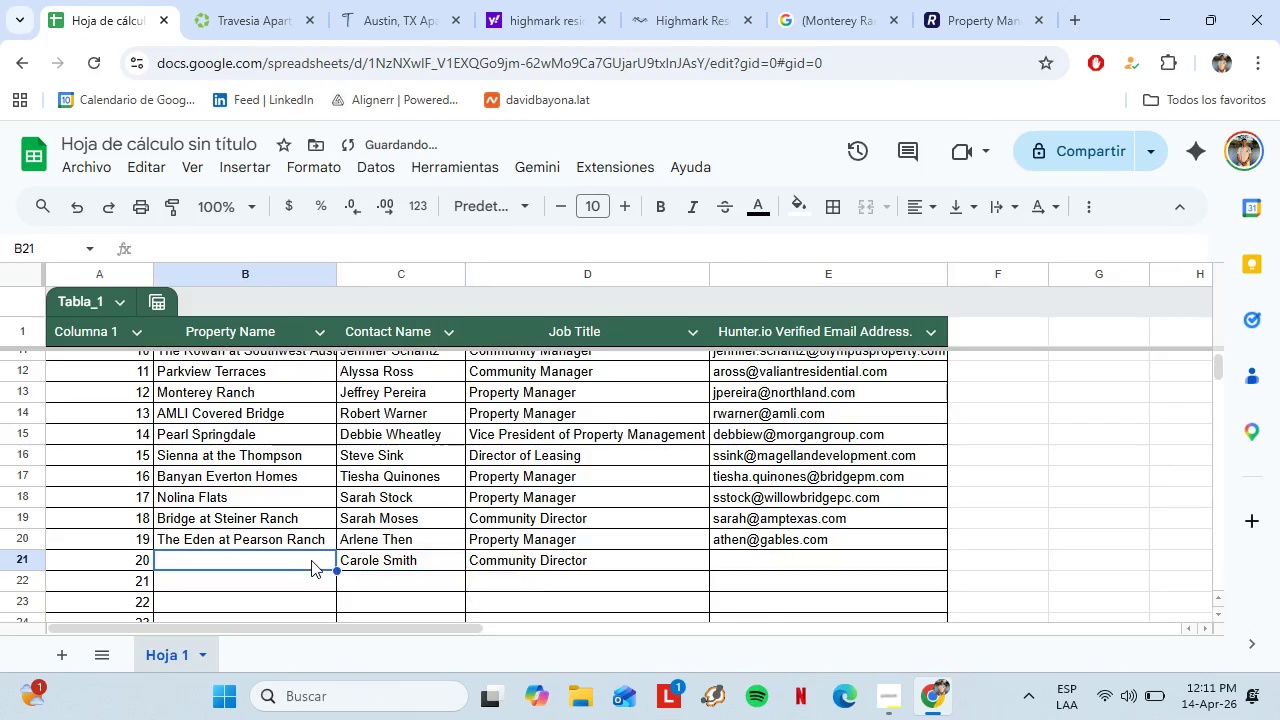 
left_click([311, 560])
 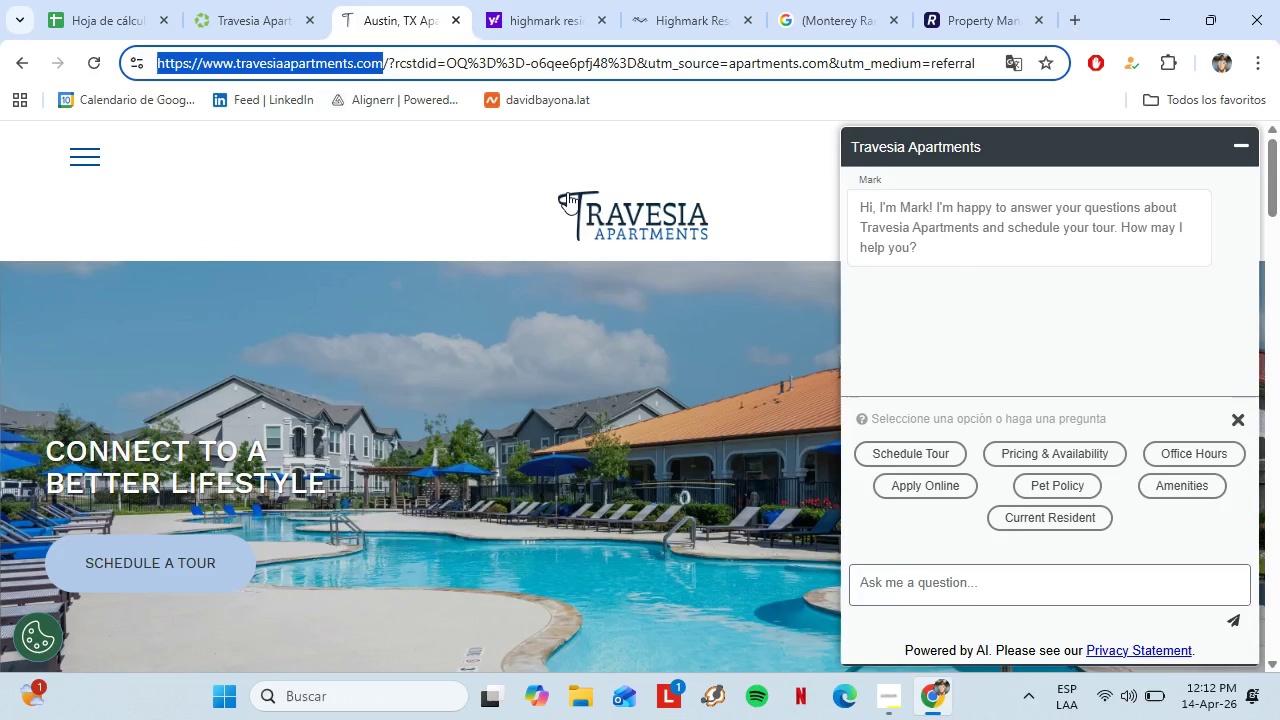 
left_click([273, 0])
 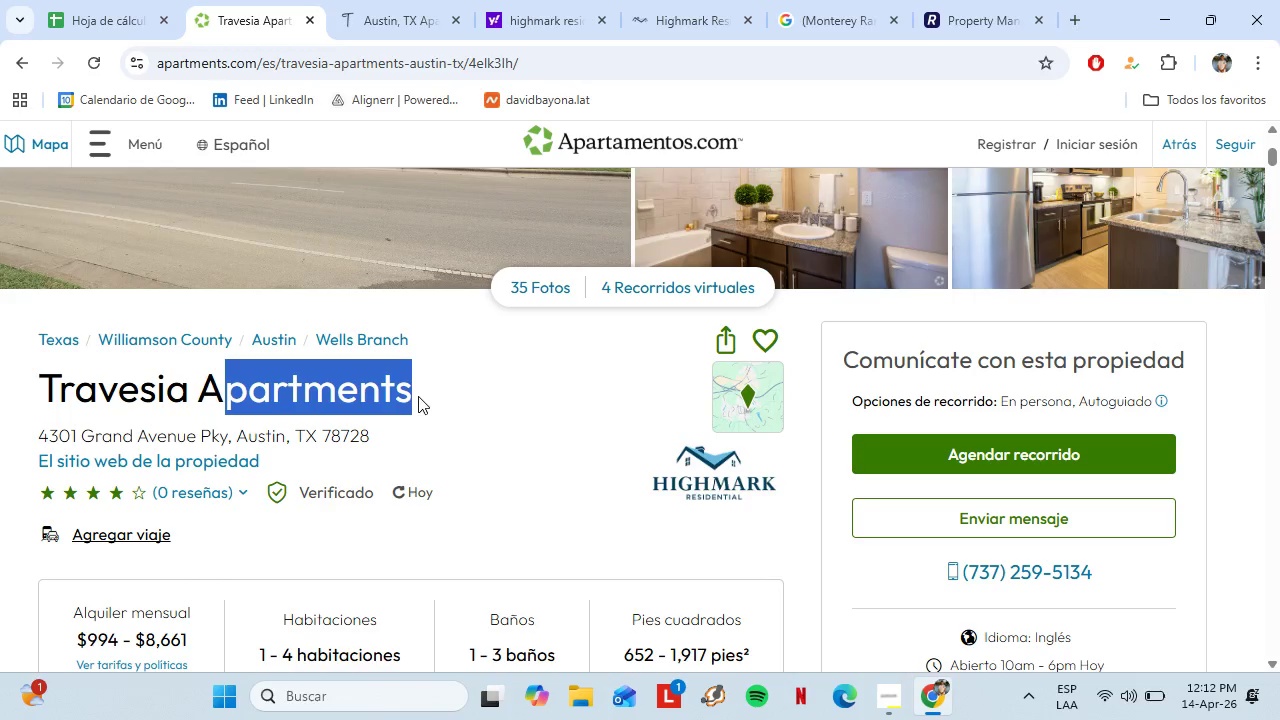 
left_click_drag(start_coordinate=[408, 397], to_coordinate=[182, 386])
 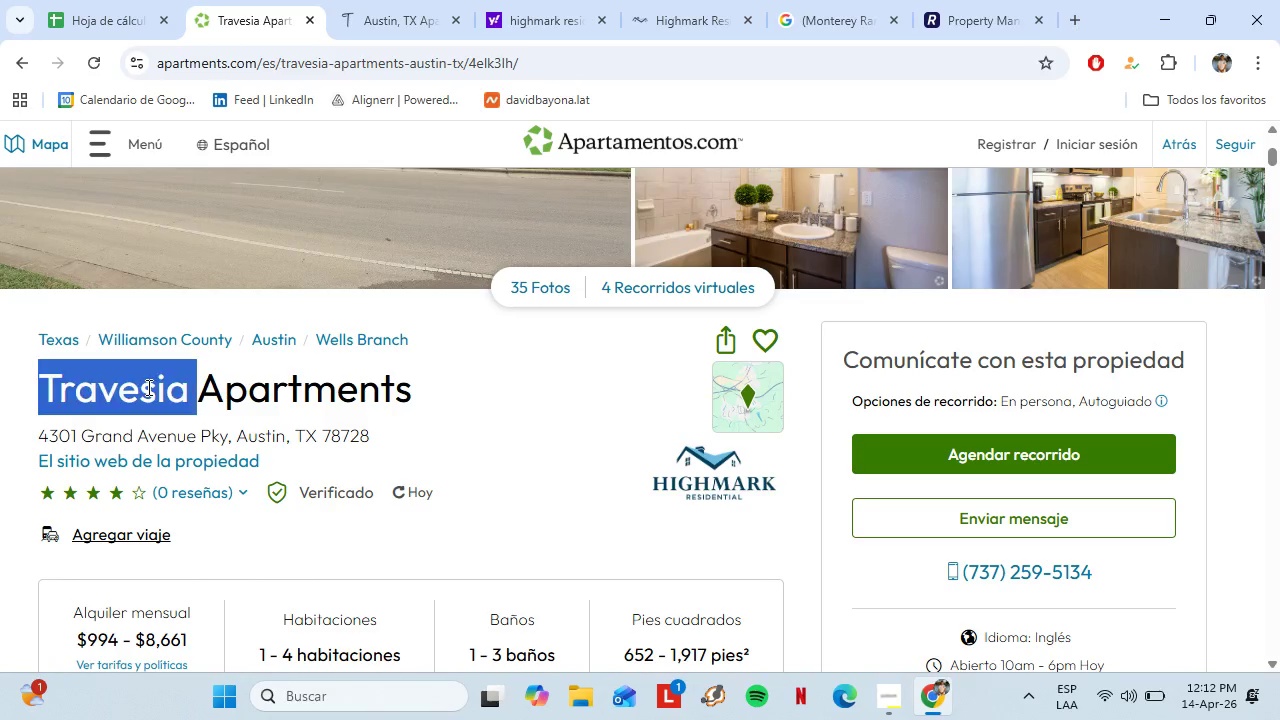 
double_click([147, 387])
 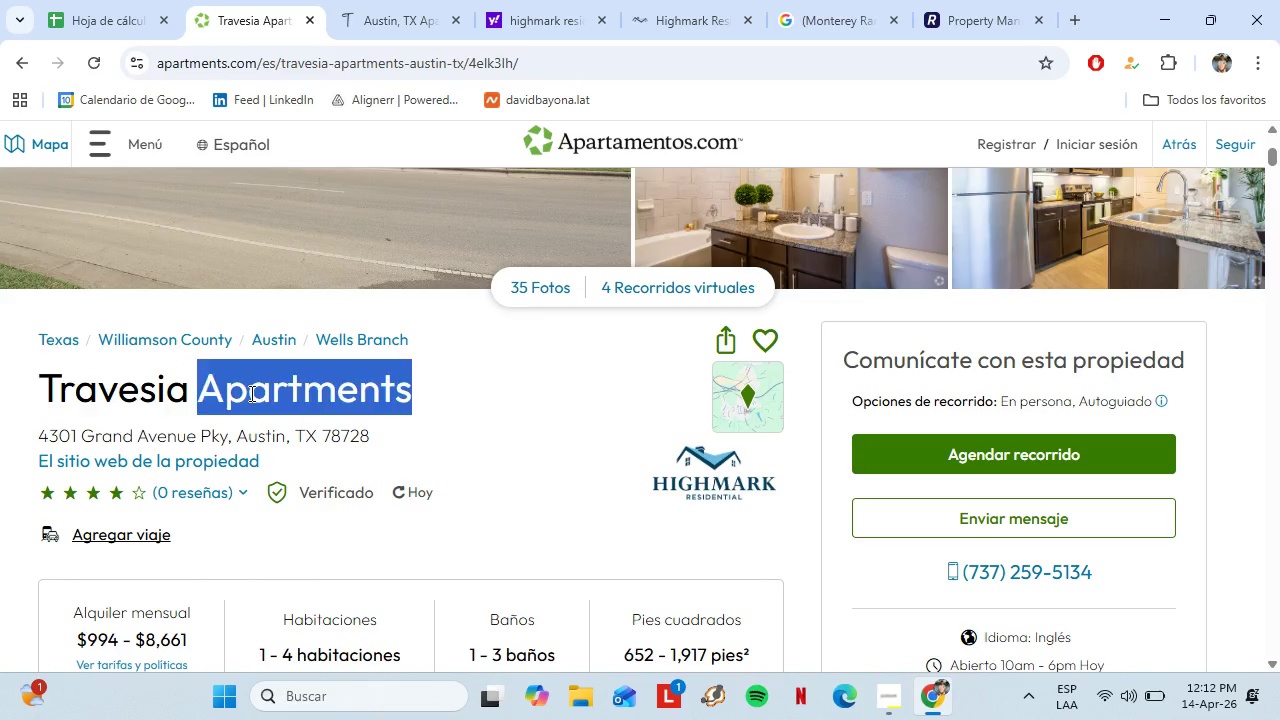 
double_click([250, 393])
 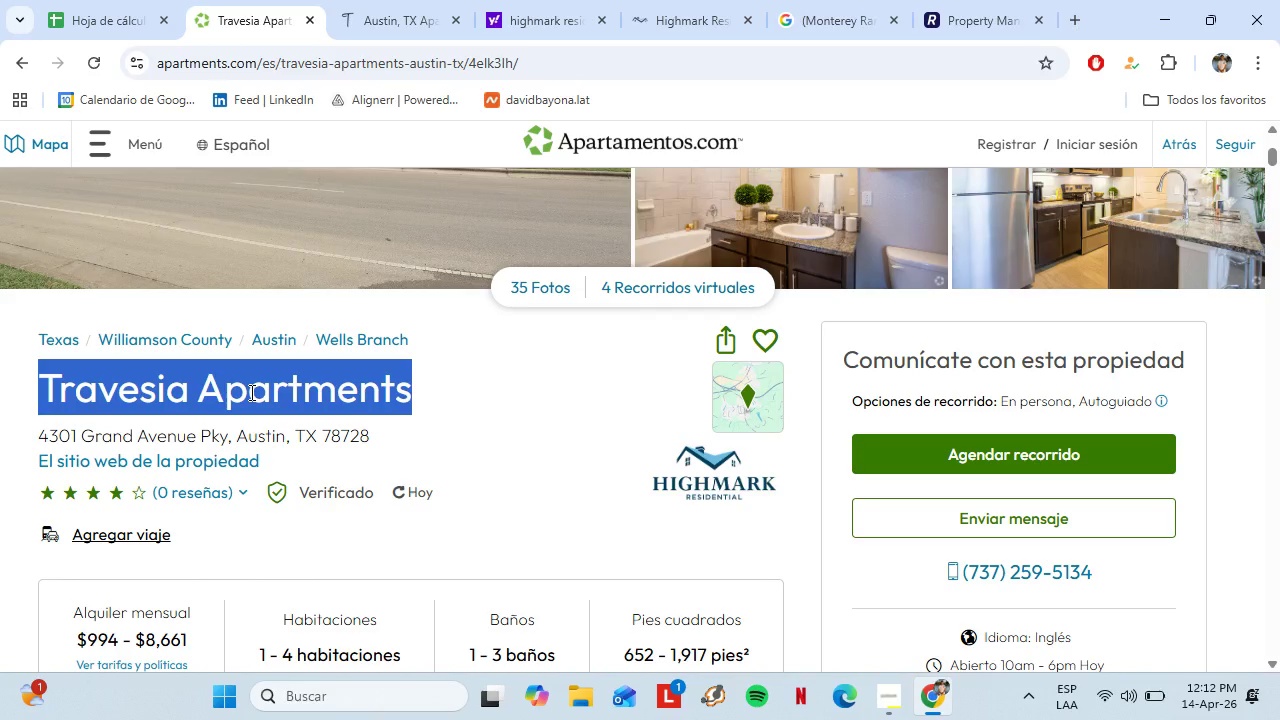 
triple_click([250, 393])
 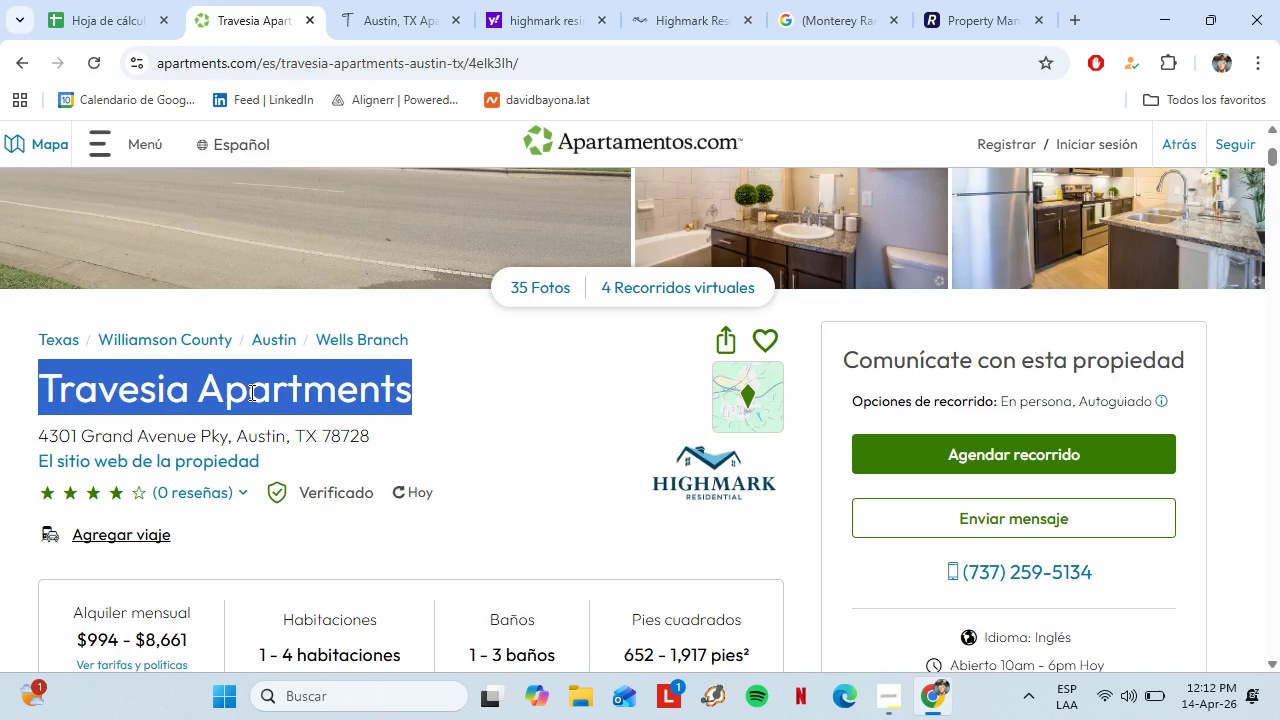 
key(Control+X)
 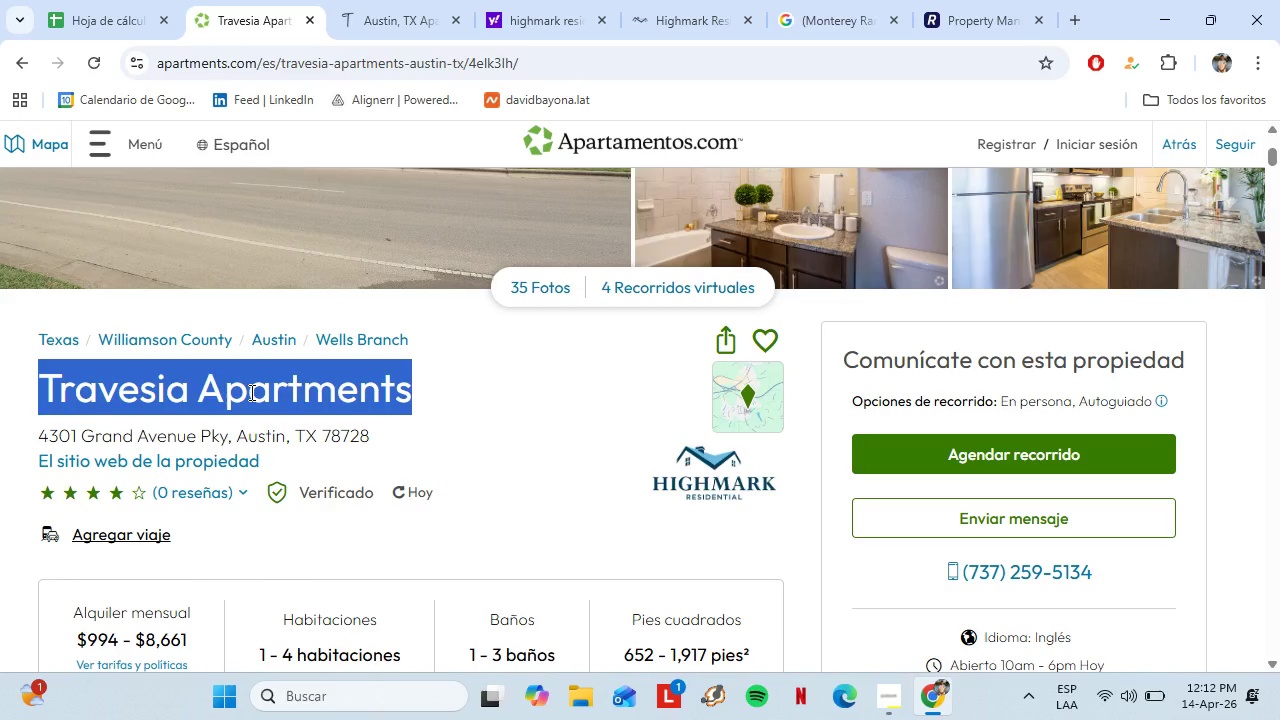 
key(Control+C)
 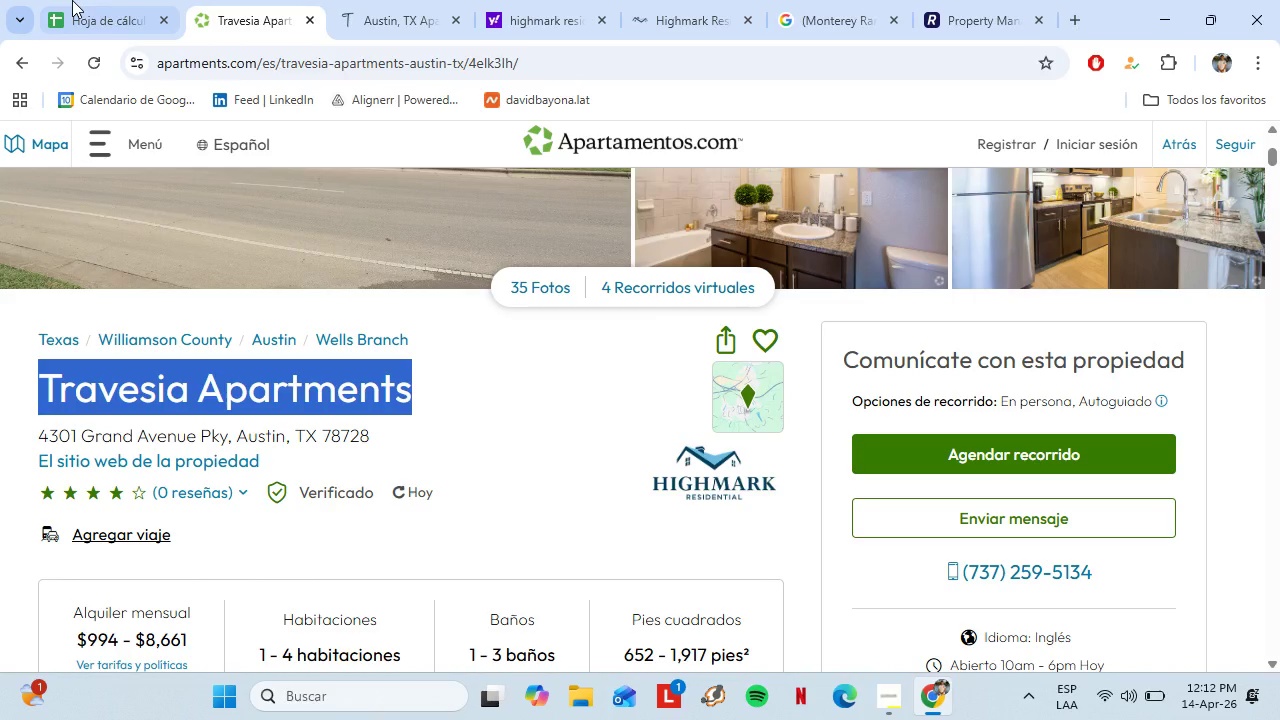 
left_click([72, 0])
 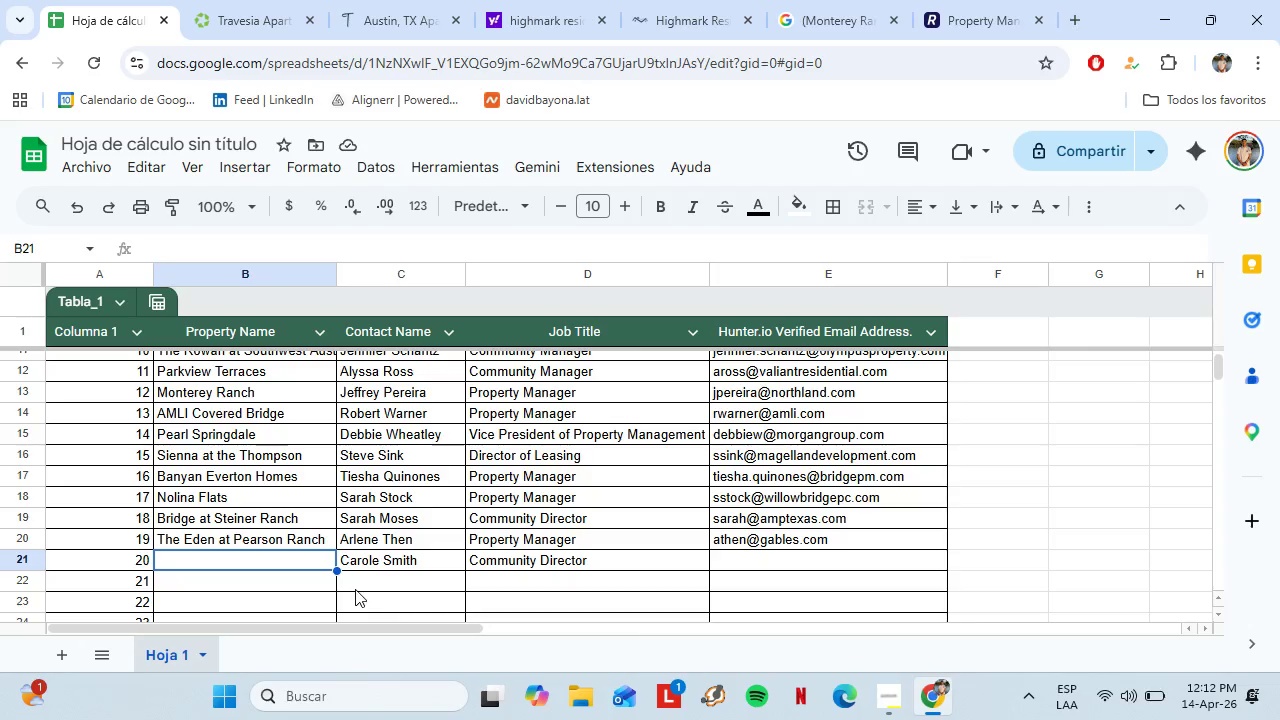 
key(Control+Shift+V)
 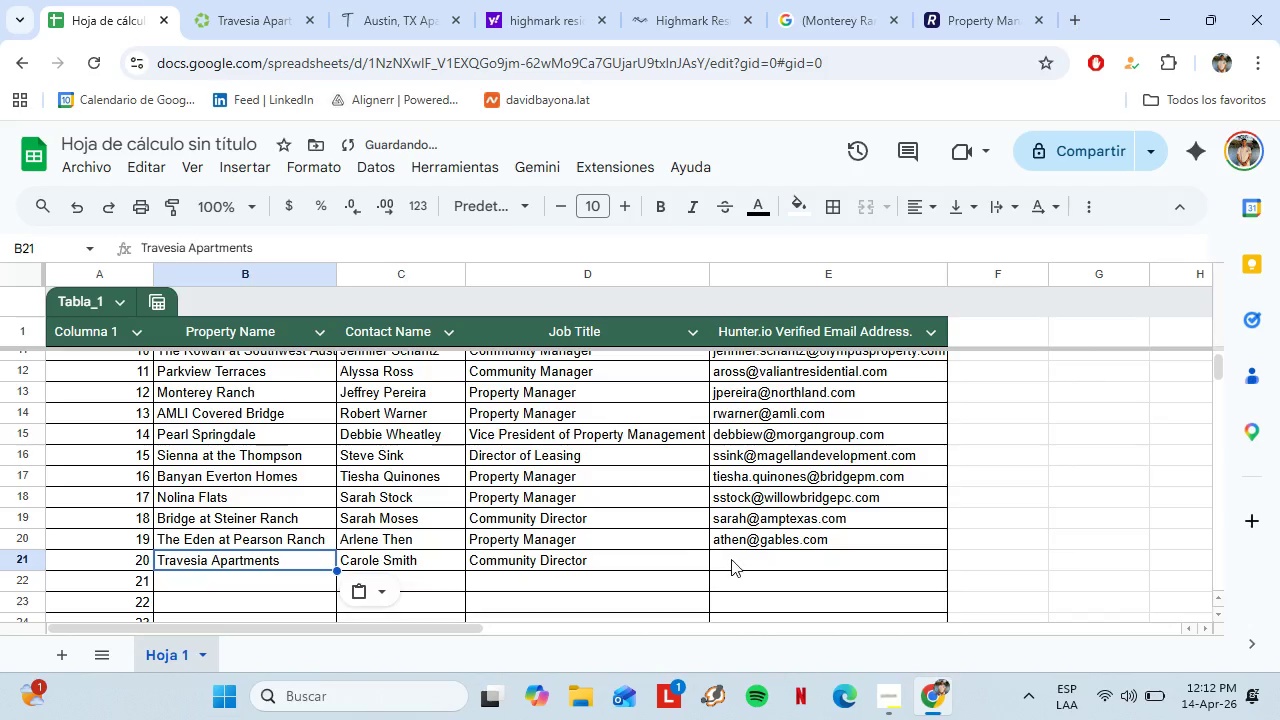 
left_click([731, 558])
 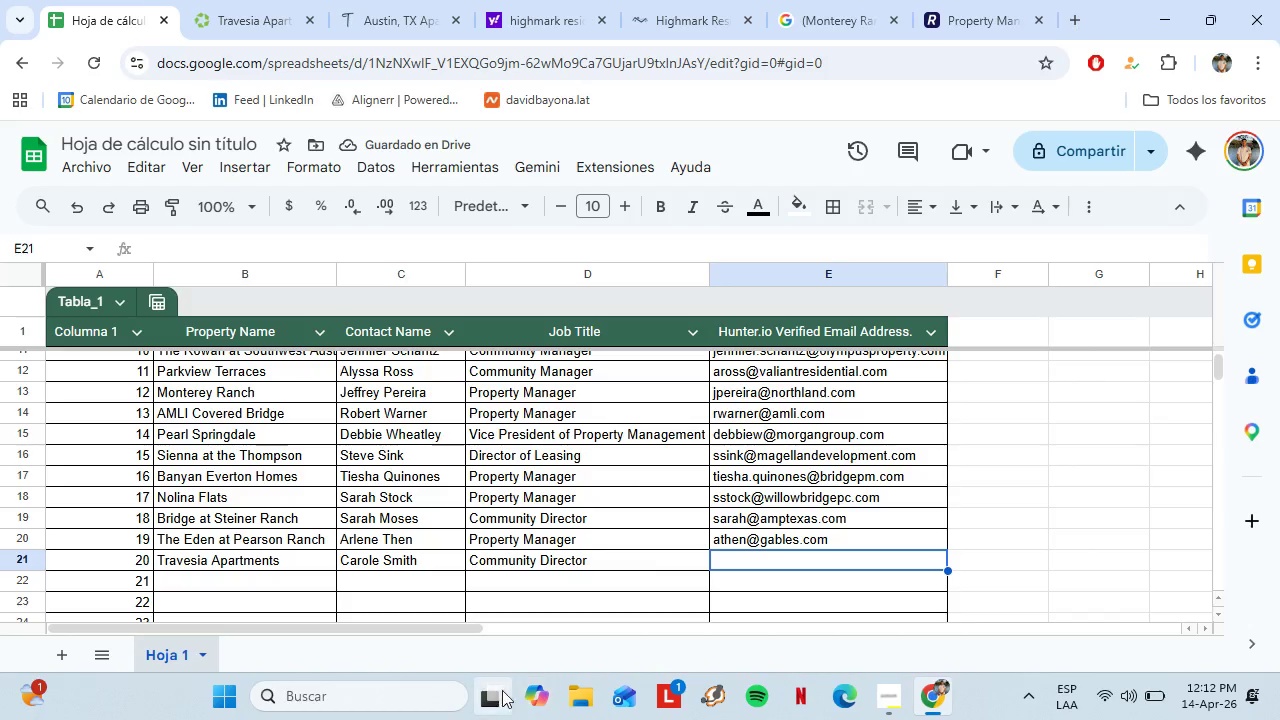 
left_click([500, 690])
 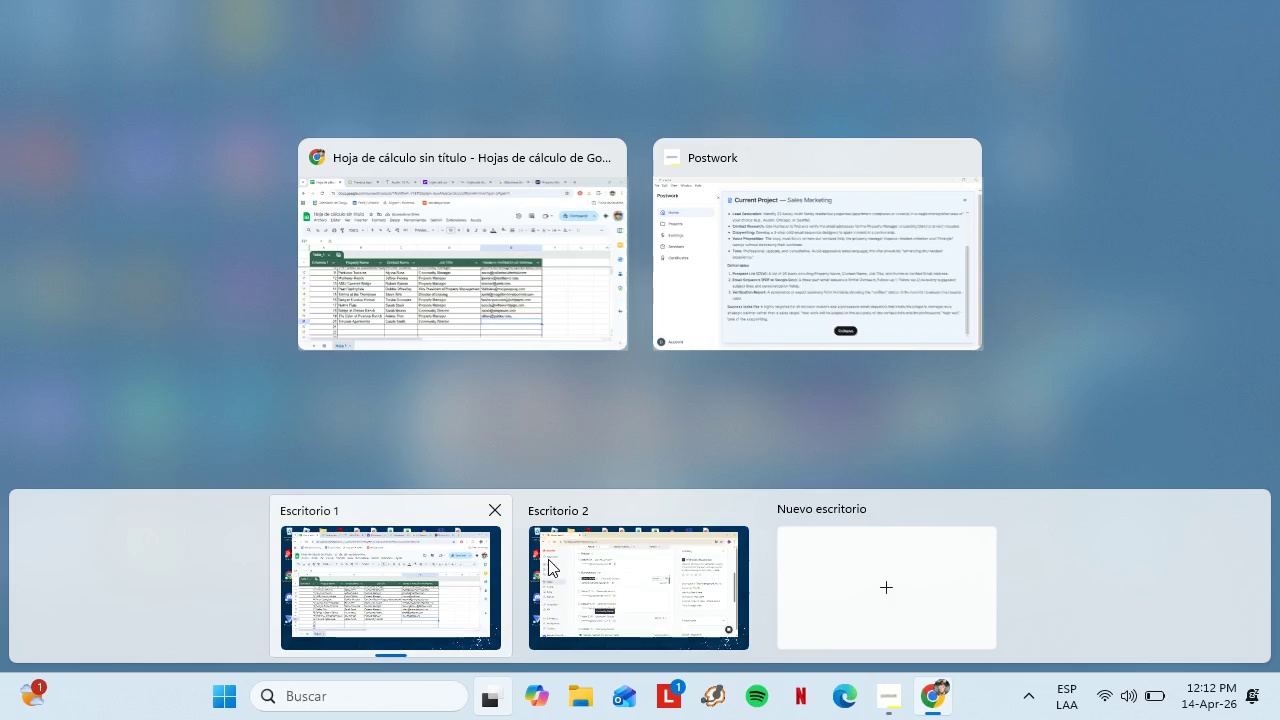 
left_click([548, 559])
 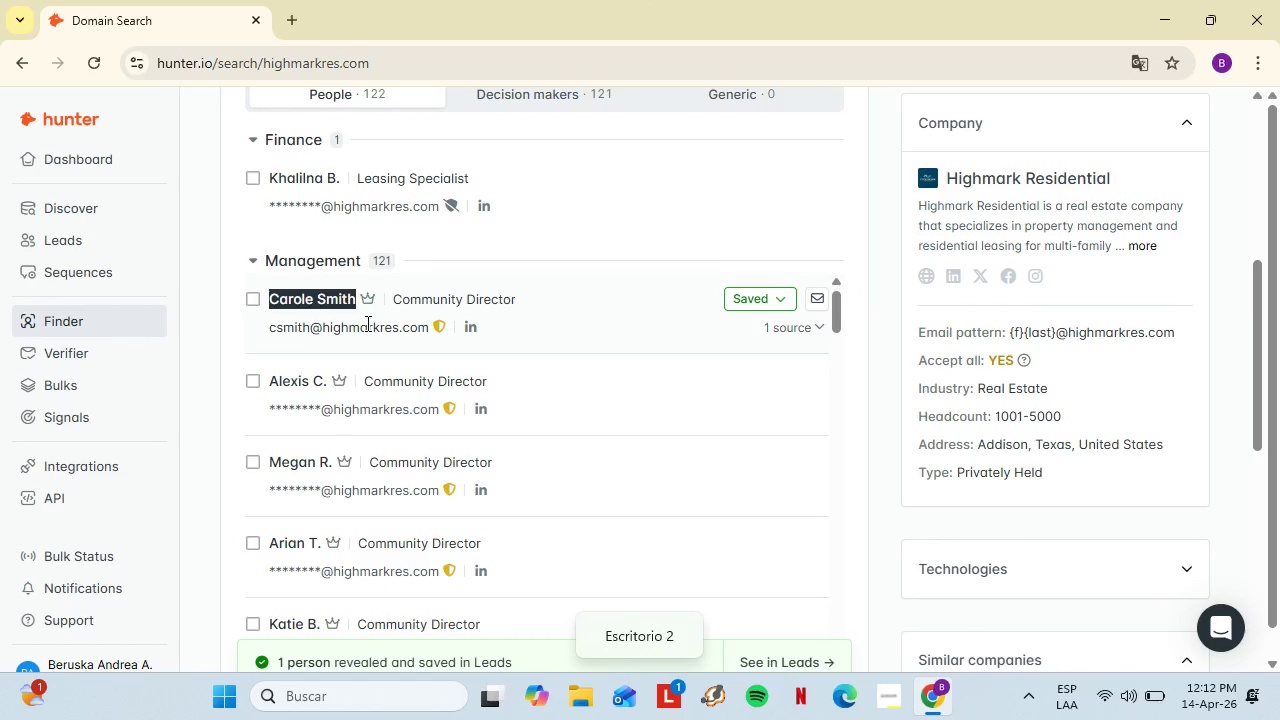 
left_click_drag(start_coordinate=[268, 329], to_coordinate=[441, 325])
 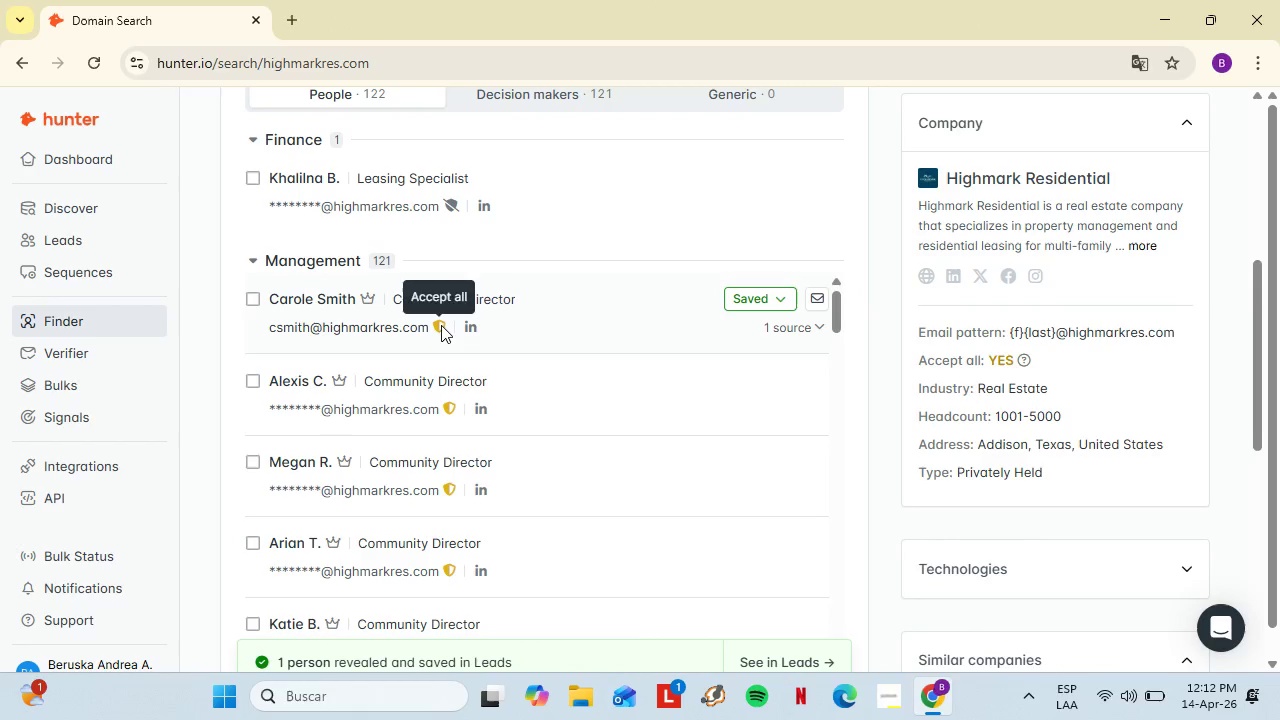 
left_click([441, 325])
 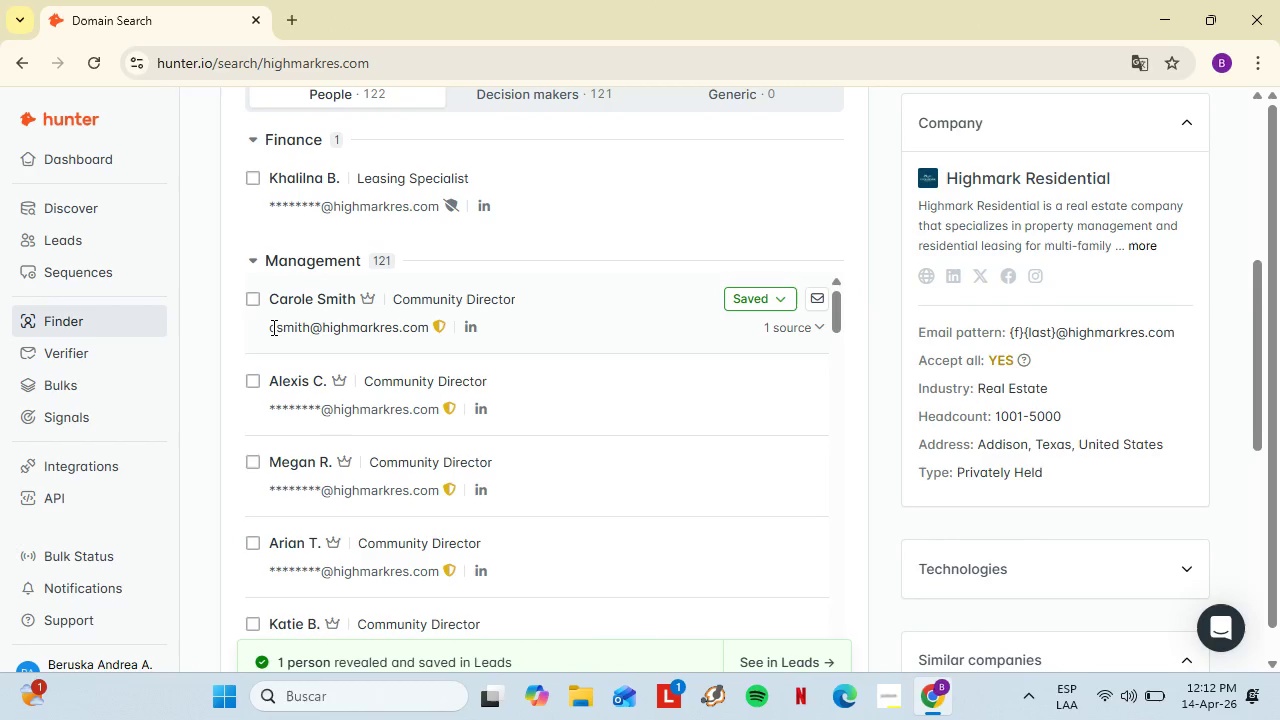 
left_click_drag(start_coordinate=[272, 326], to_coordinate=[436, 324])
 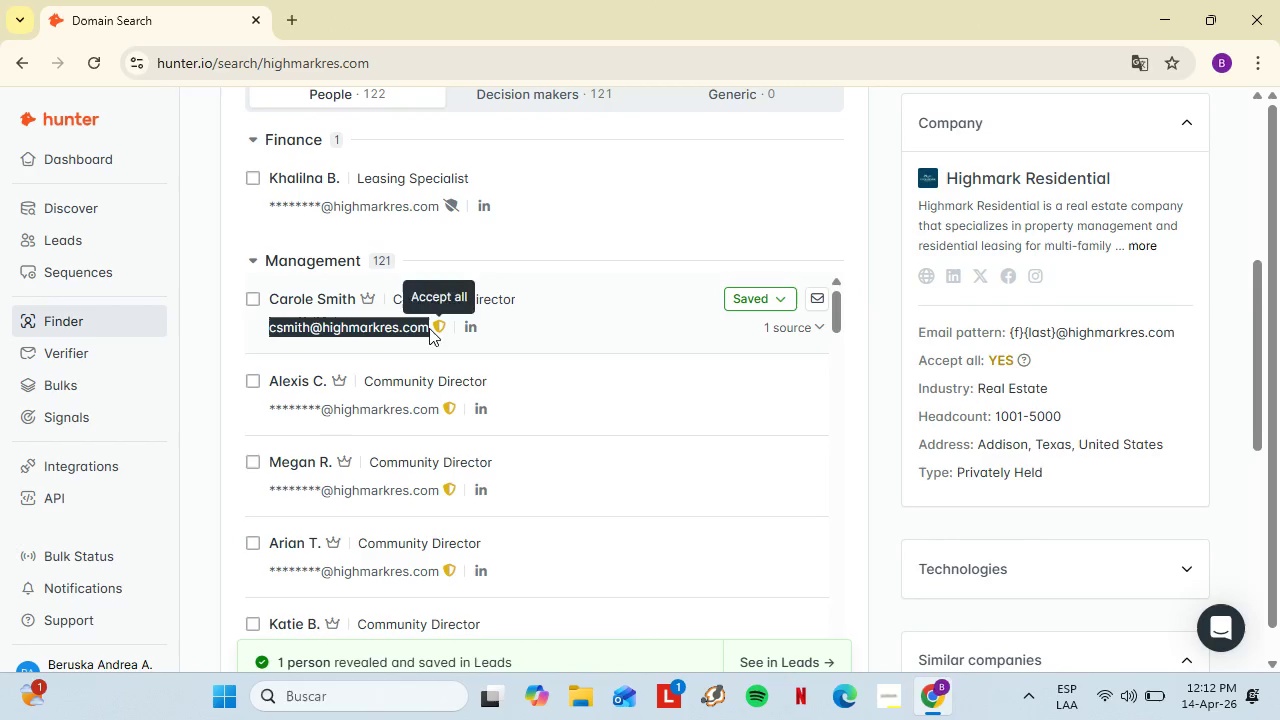 
key(Control+C)
 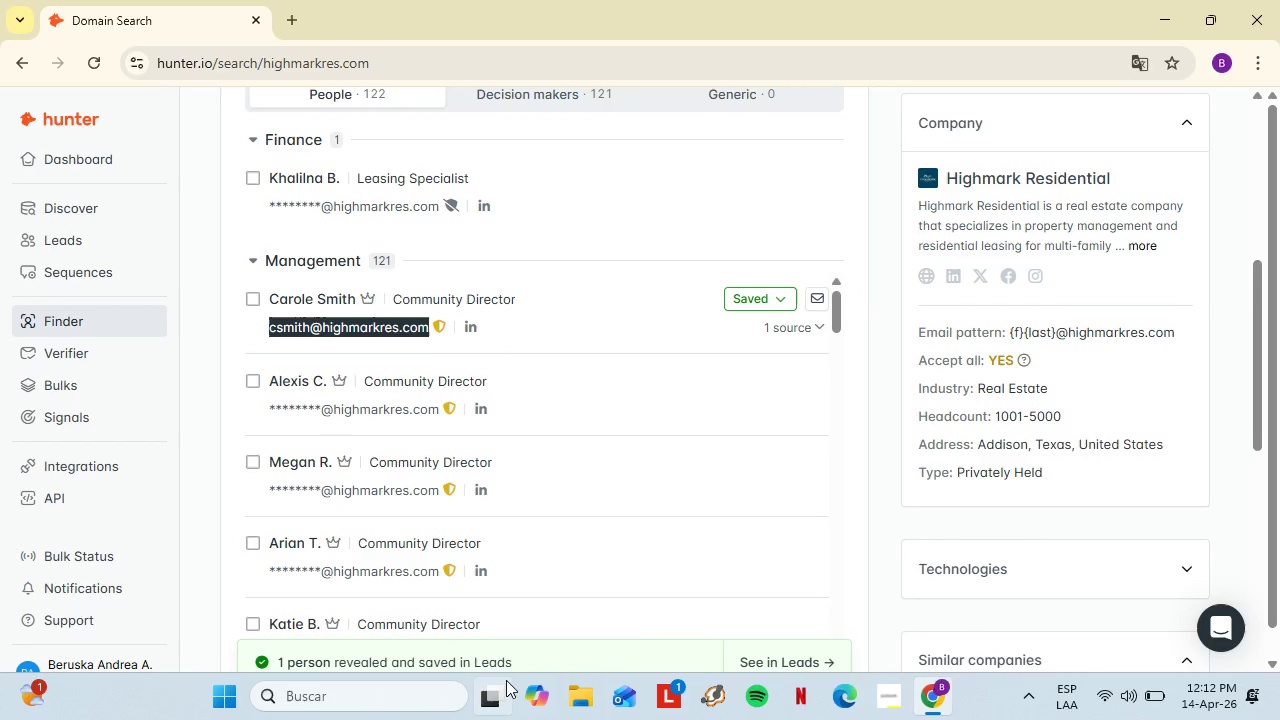 
left_click([505, 681])
 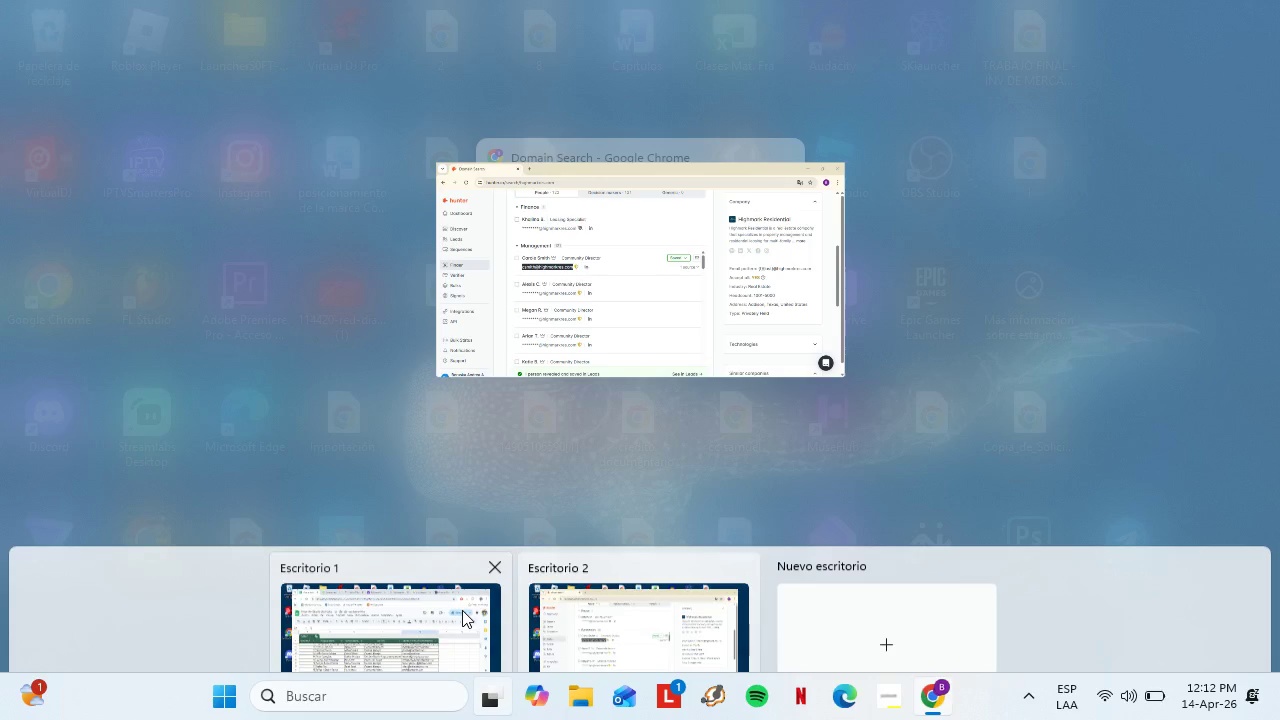 
left_click([401, 563])
 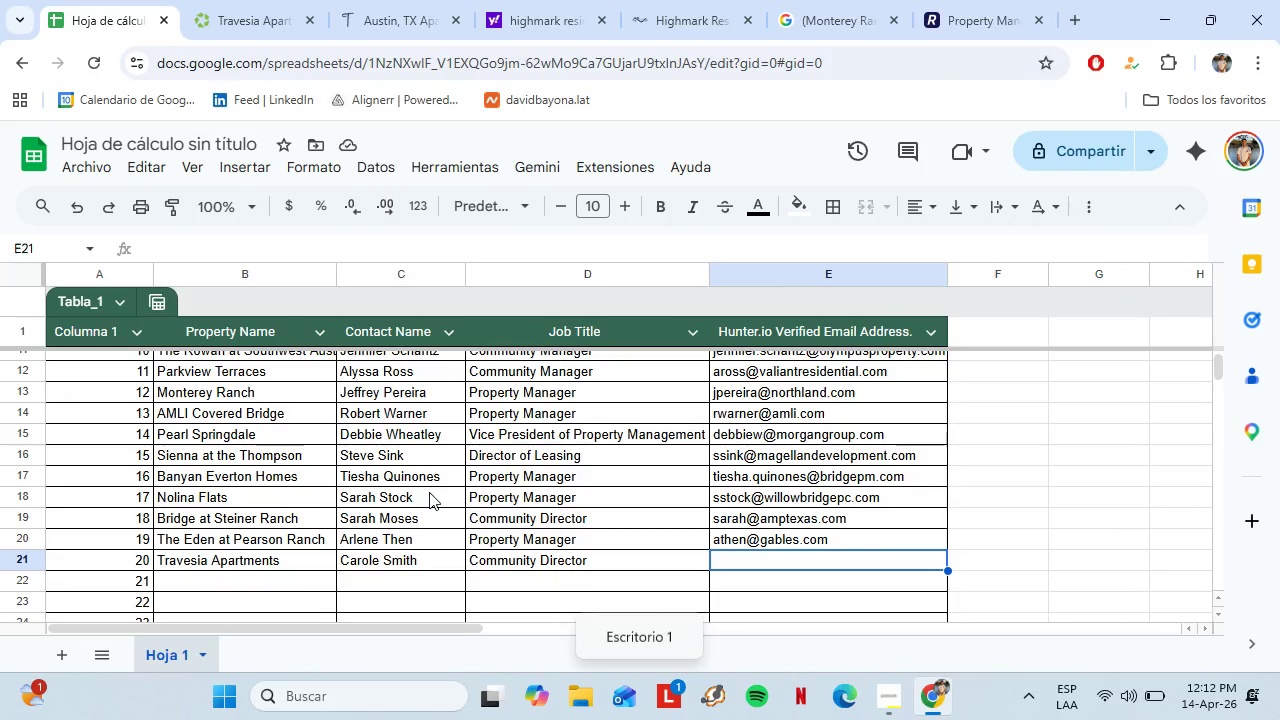 
key(Control+Shift+V)
 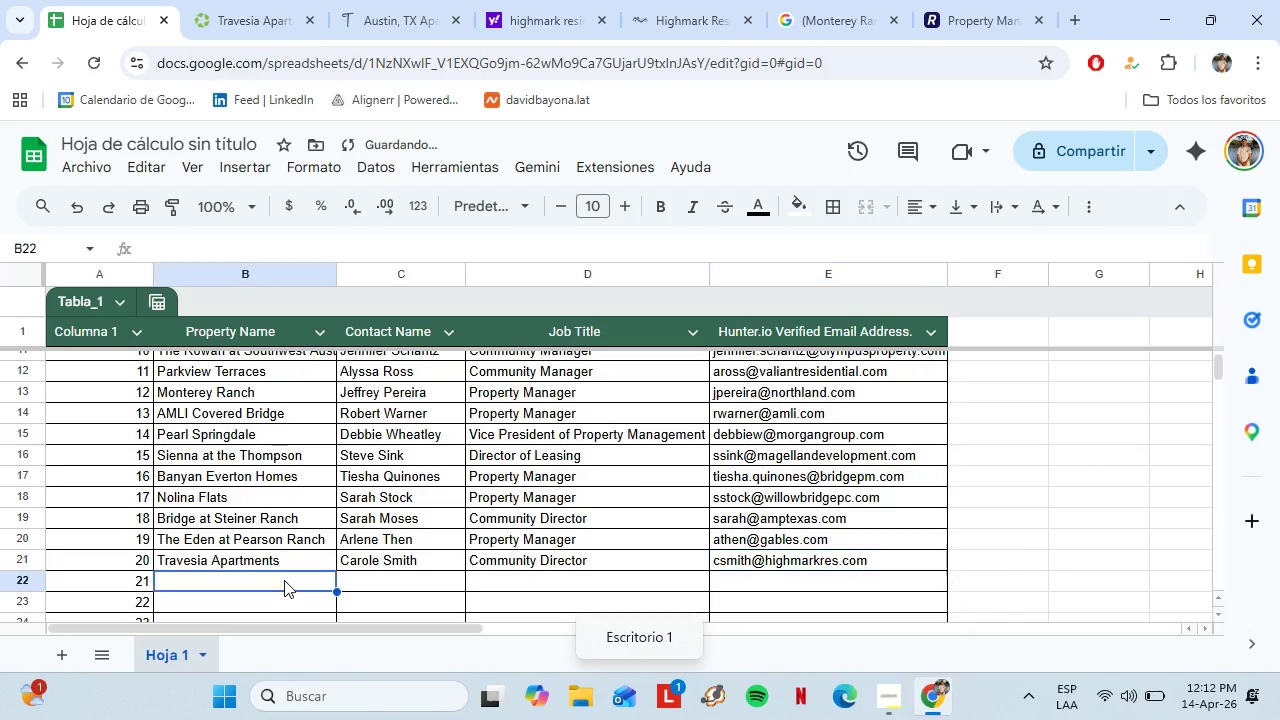 
left_click([285, 580])
 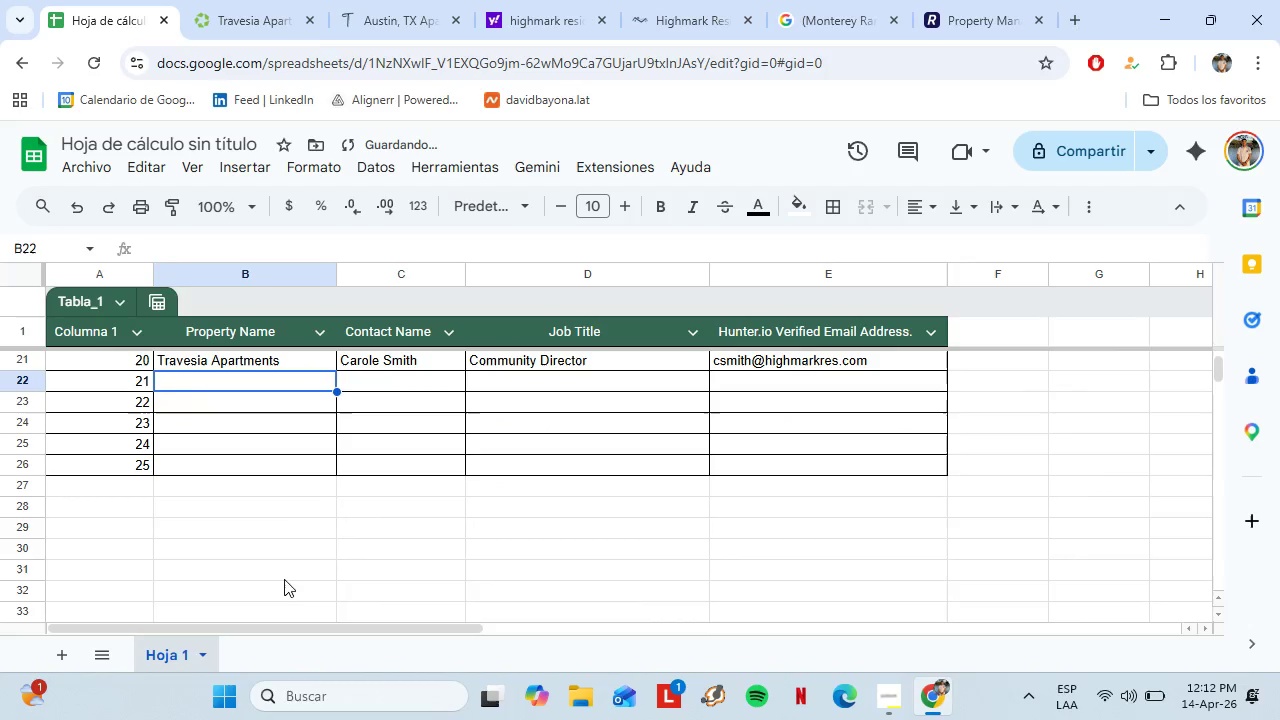 
scroll: coordinate [284, 579], scroll_direction: down, amount: 2.0
 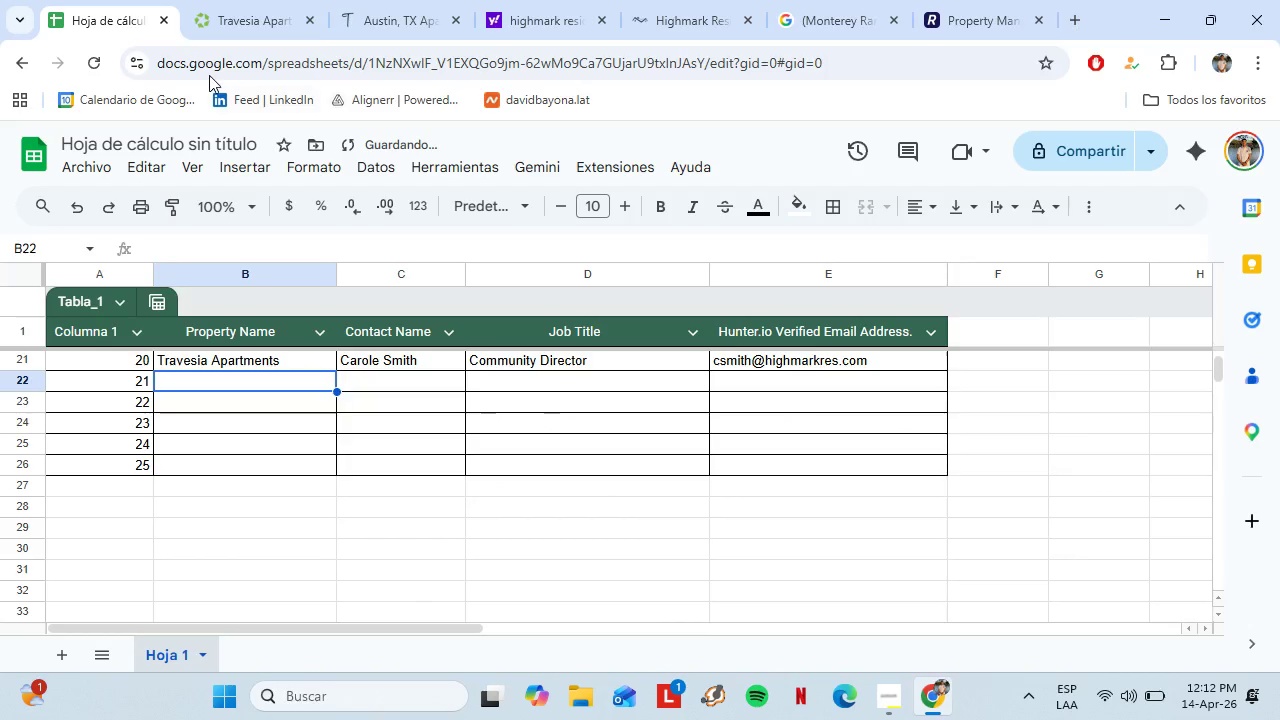 
left_click([265, 0])
 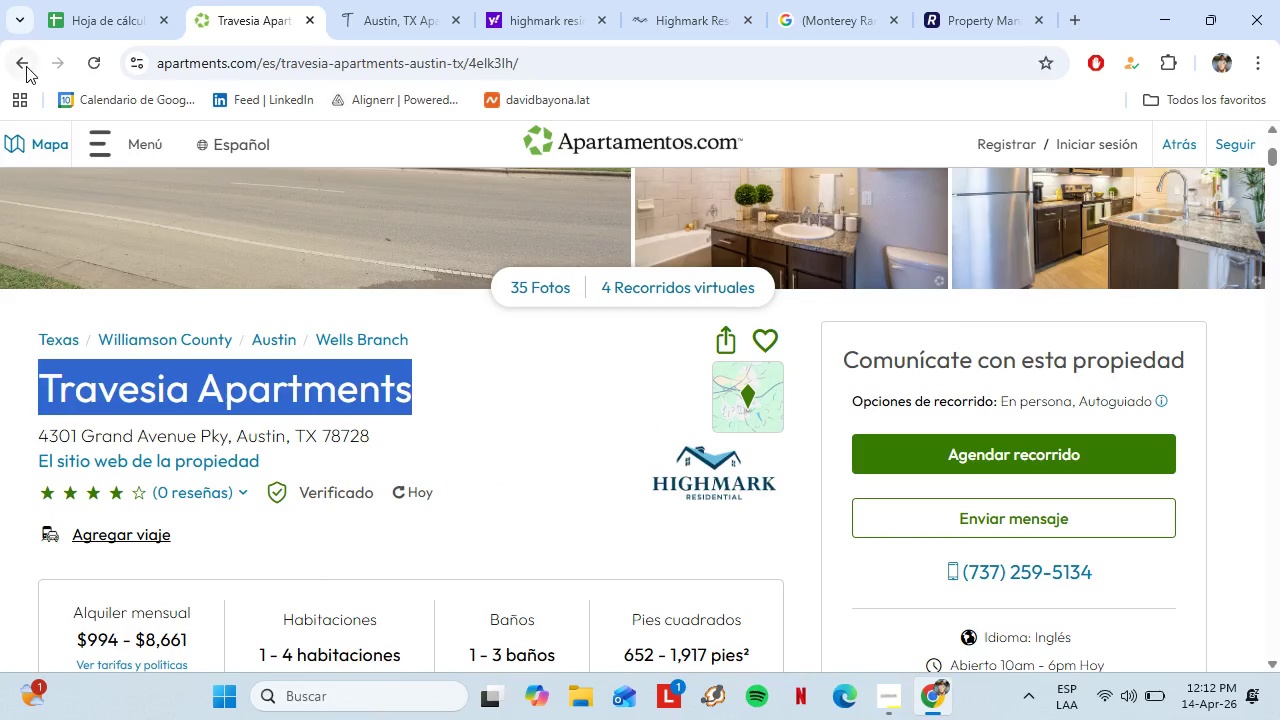 
left_click([26, 66])
 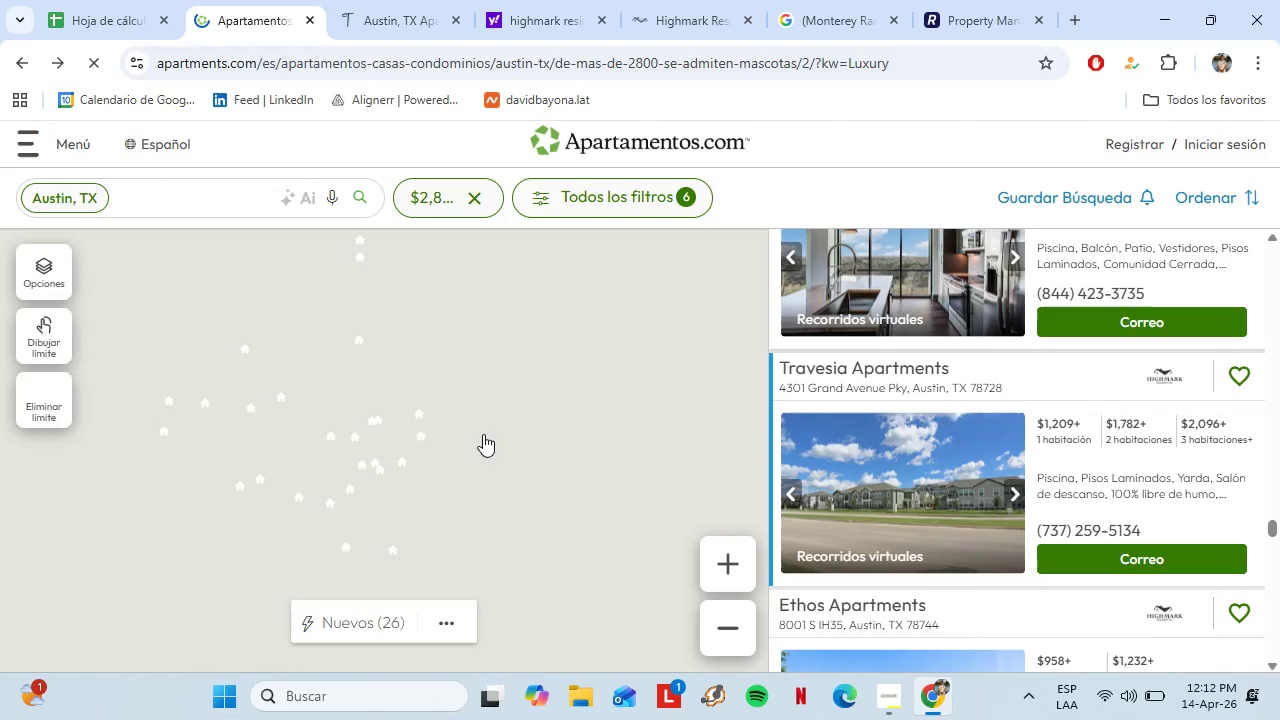 
wait(21.09)
 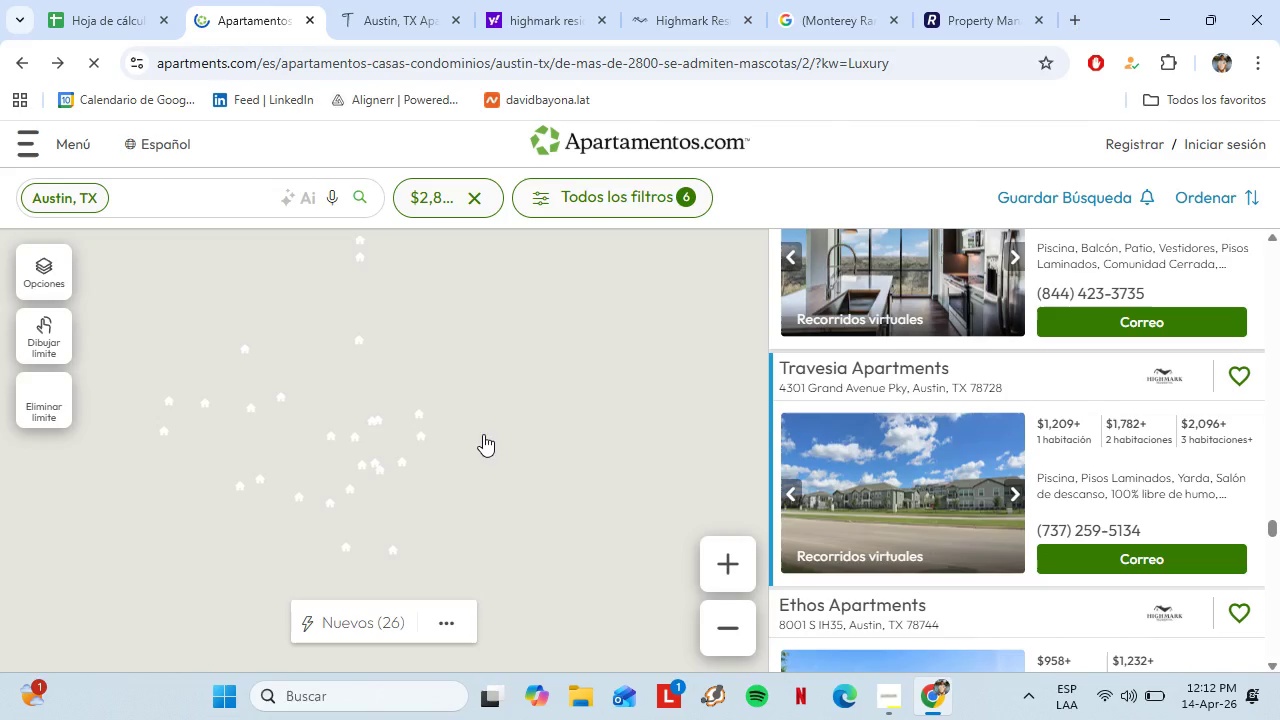 
scroll: coordinate [911, 368], scroll_direction: down, amount: 4.0
 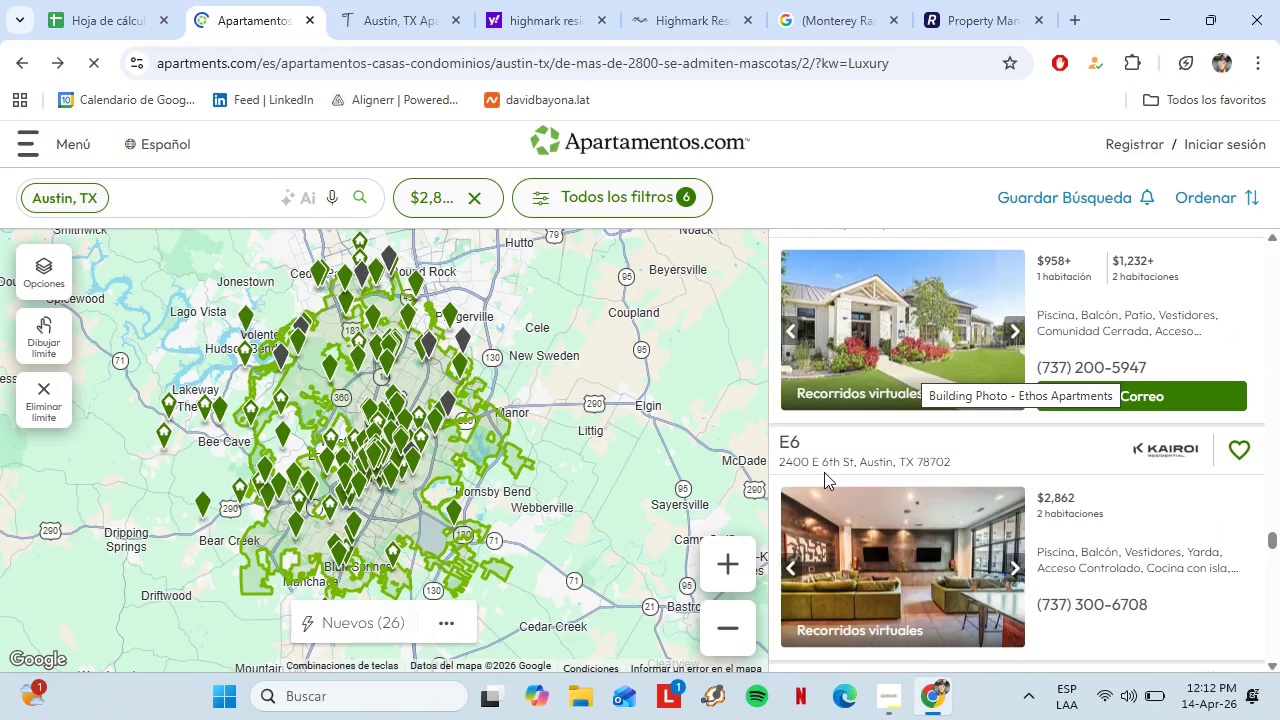 
left_click([799, 440])
 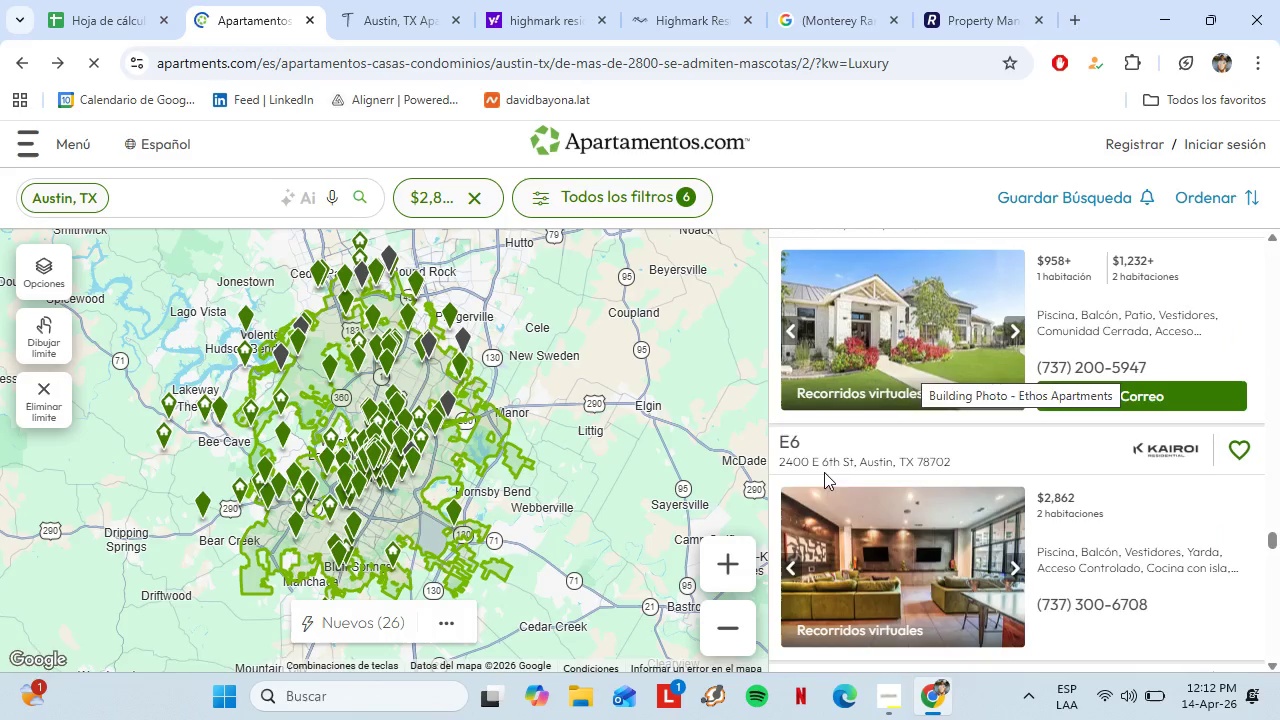 
mouse_move([774, 421])